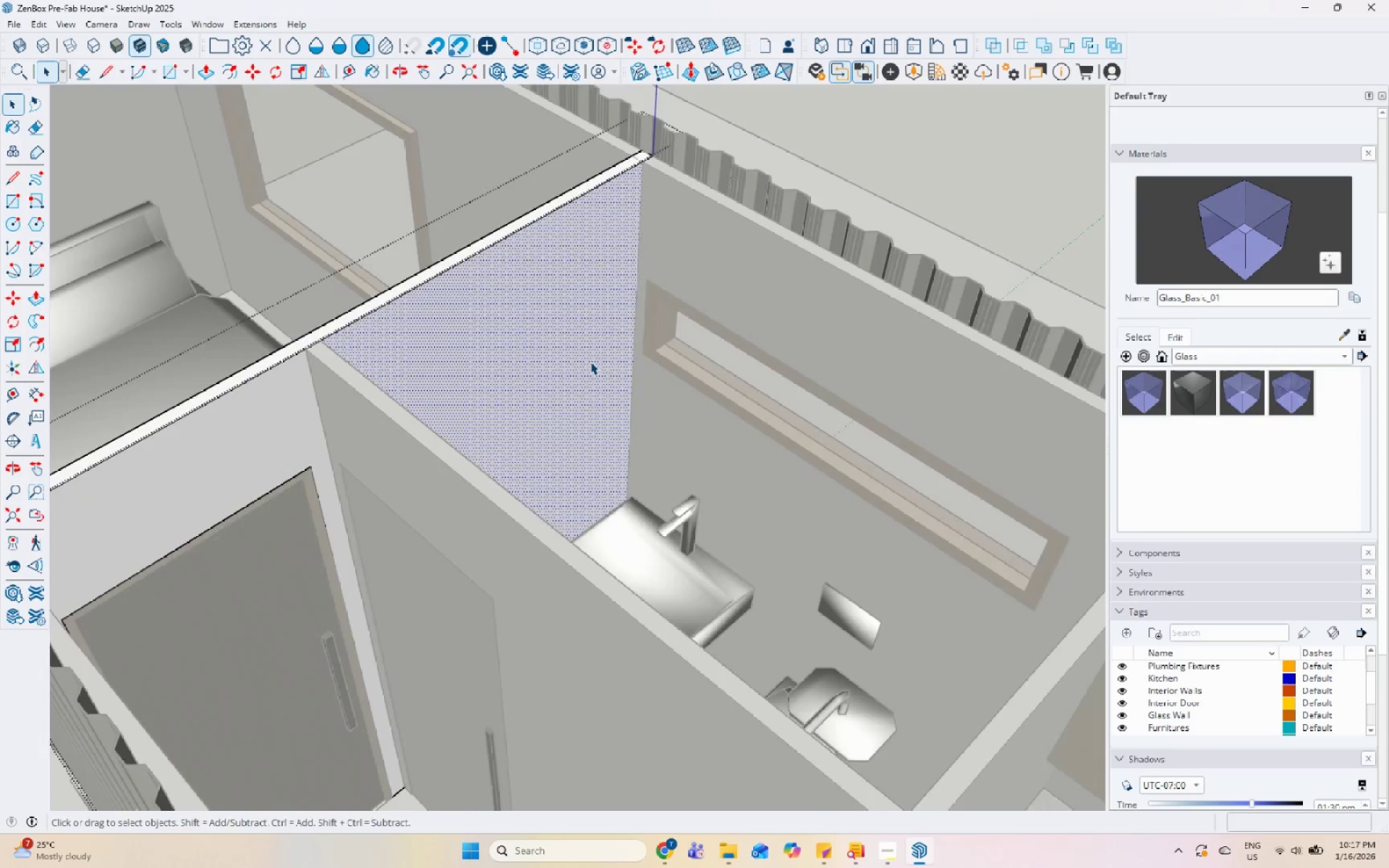 
key(Escape)
 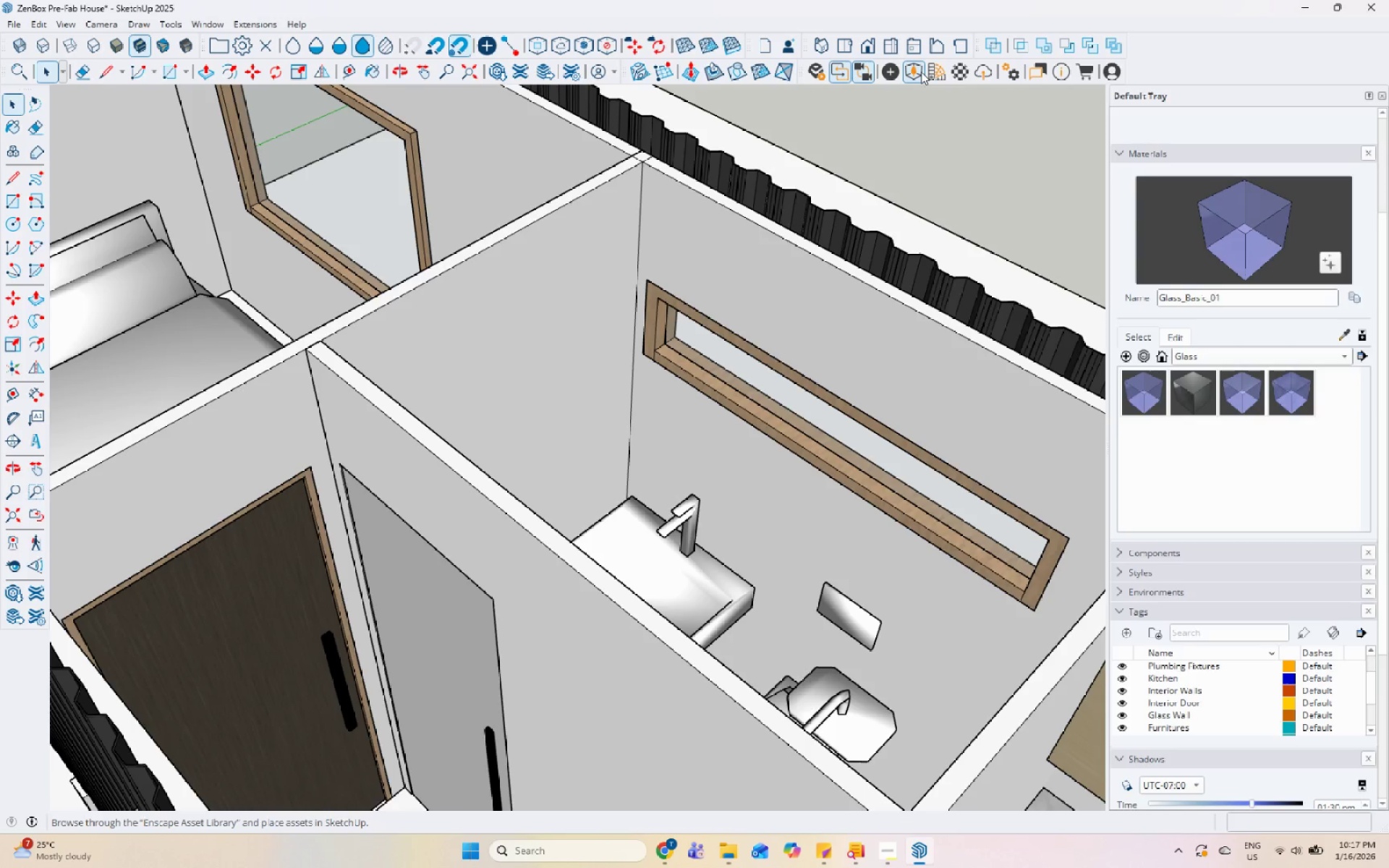 
left_click([925, 73])
 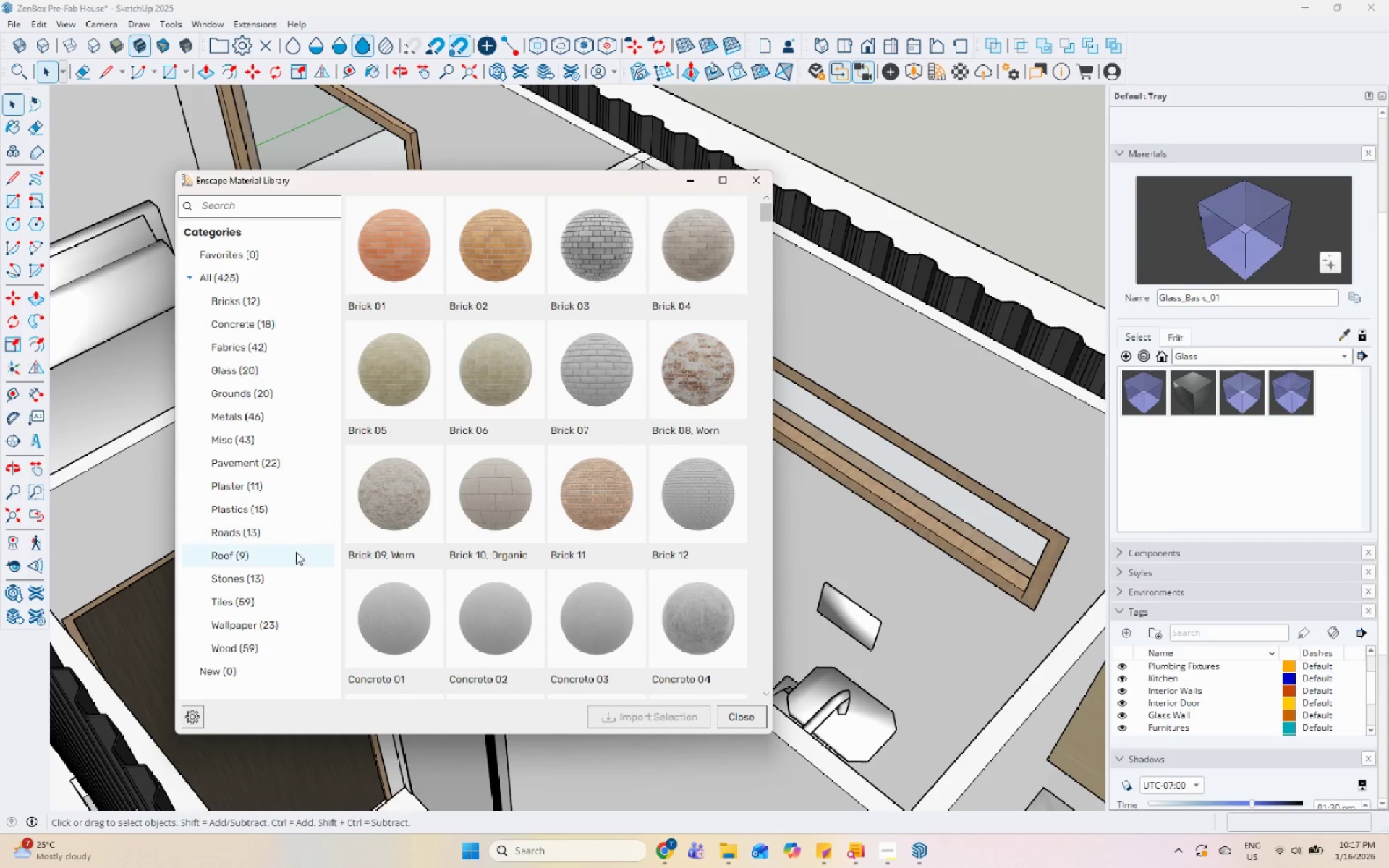 
left_click([297, 597])
 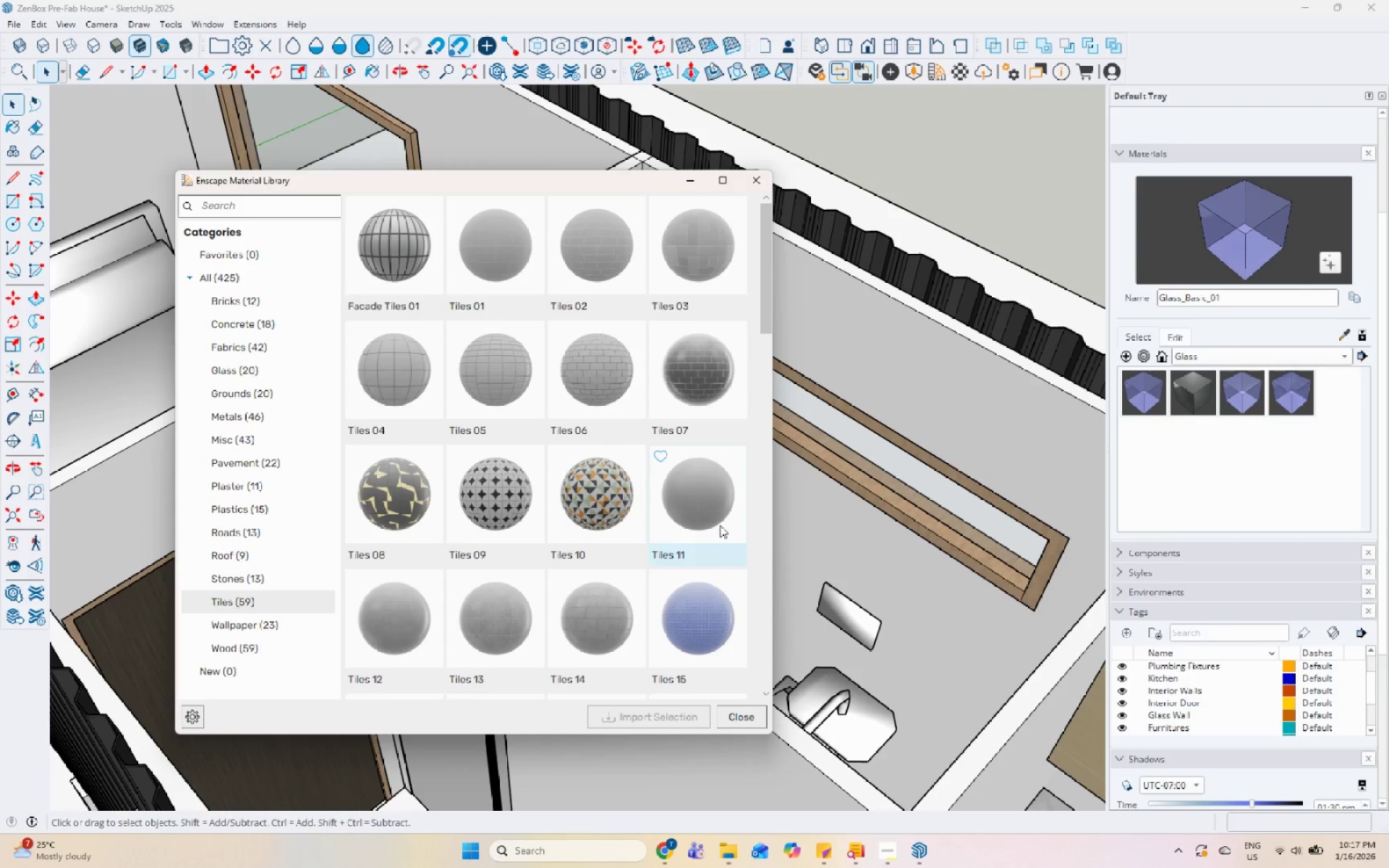 
scroll: coordinate [643, 572], scroll_direction: down, amount: 8.0
 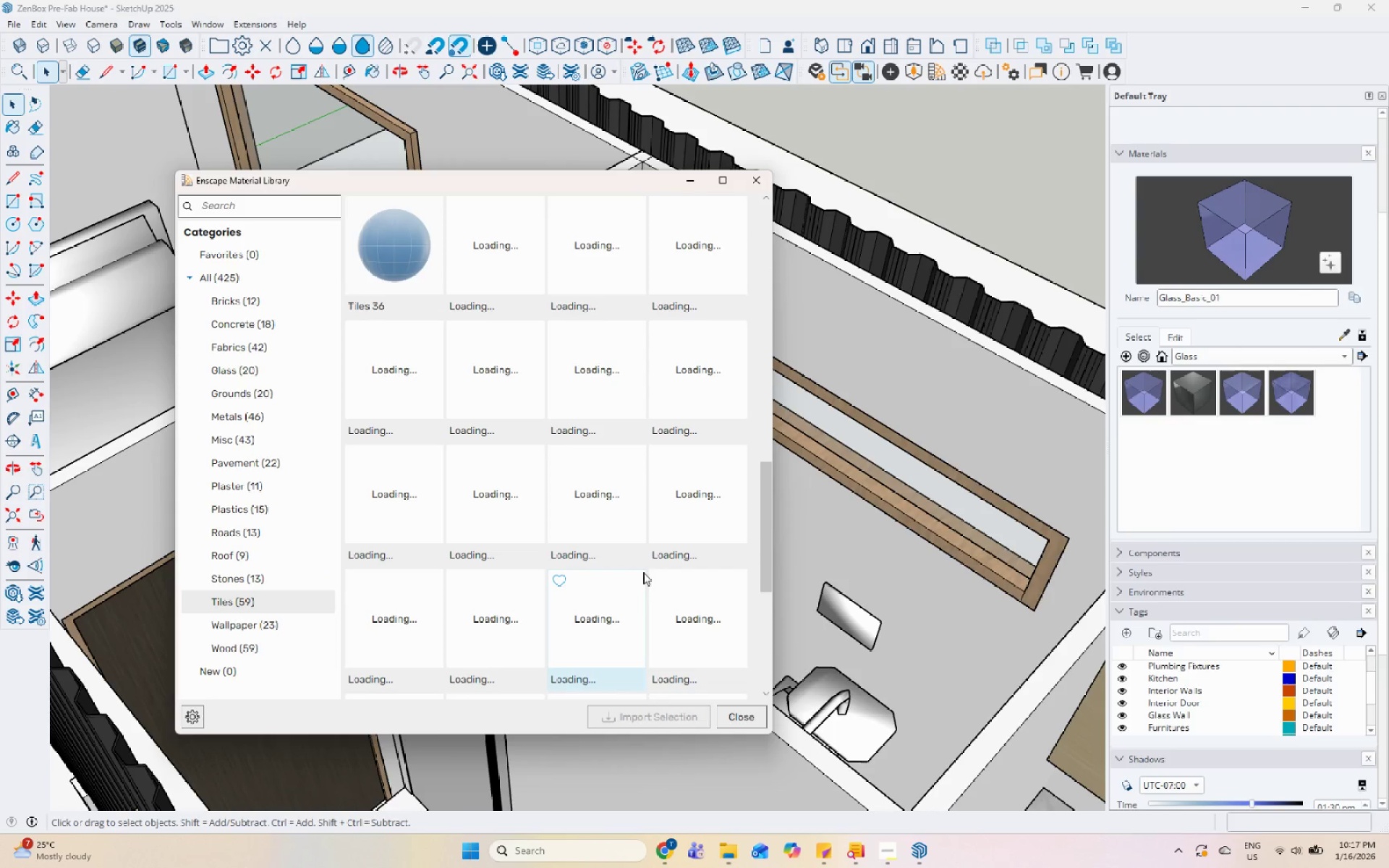 
scroll: coordinate [643, 572], scroll_direction: up, amount: 2.0
 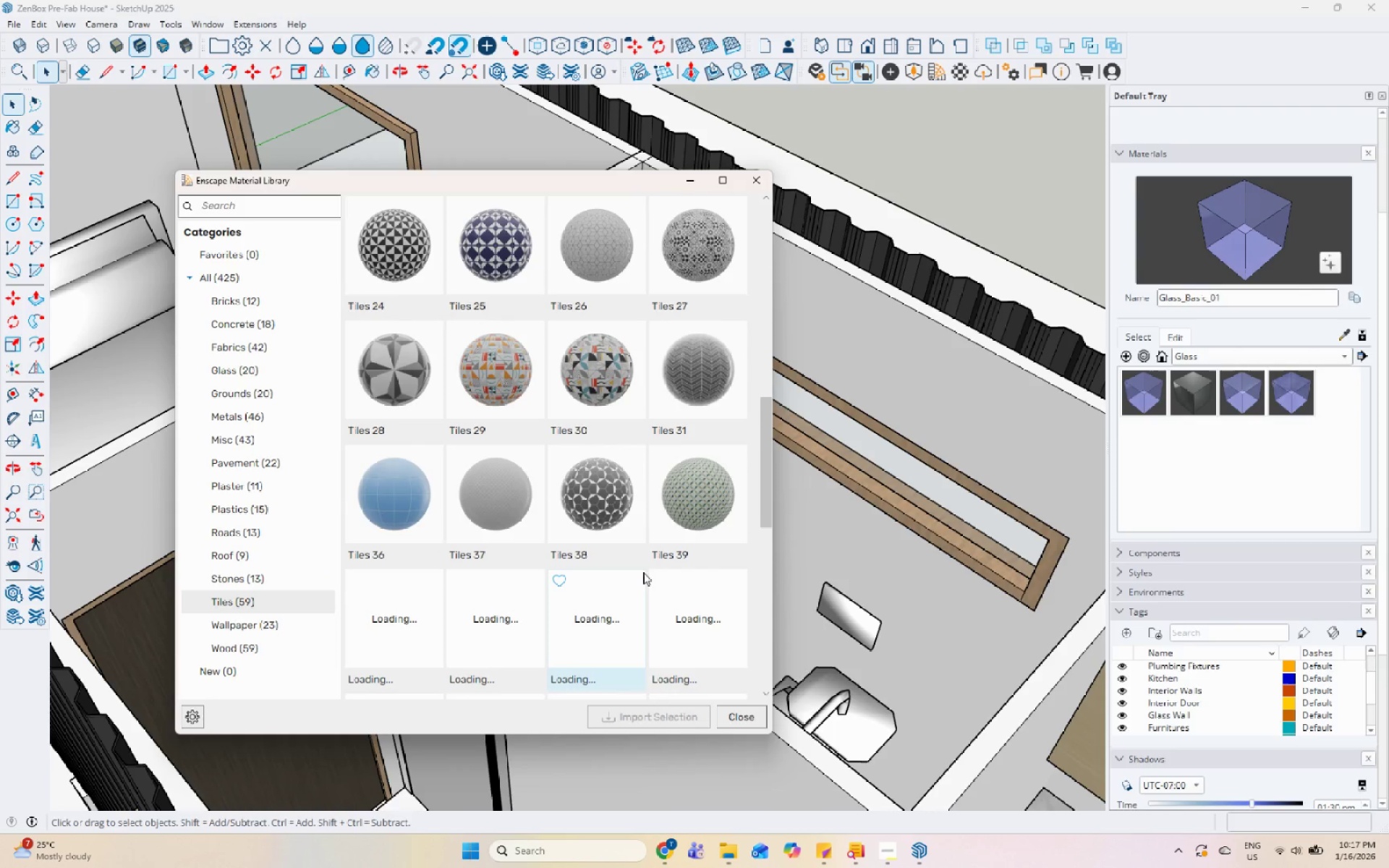 
scroll: coordinate [643, 572], scroll_direction: down, amount: 1.0
 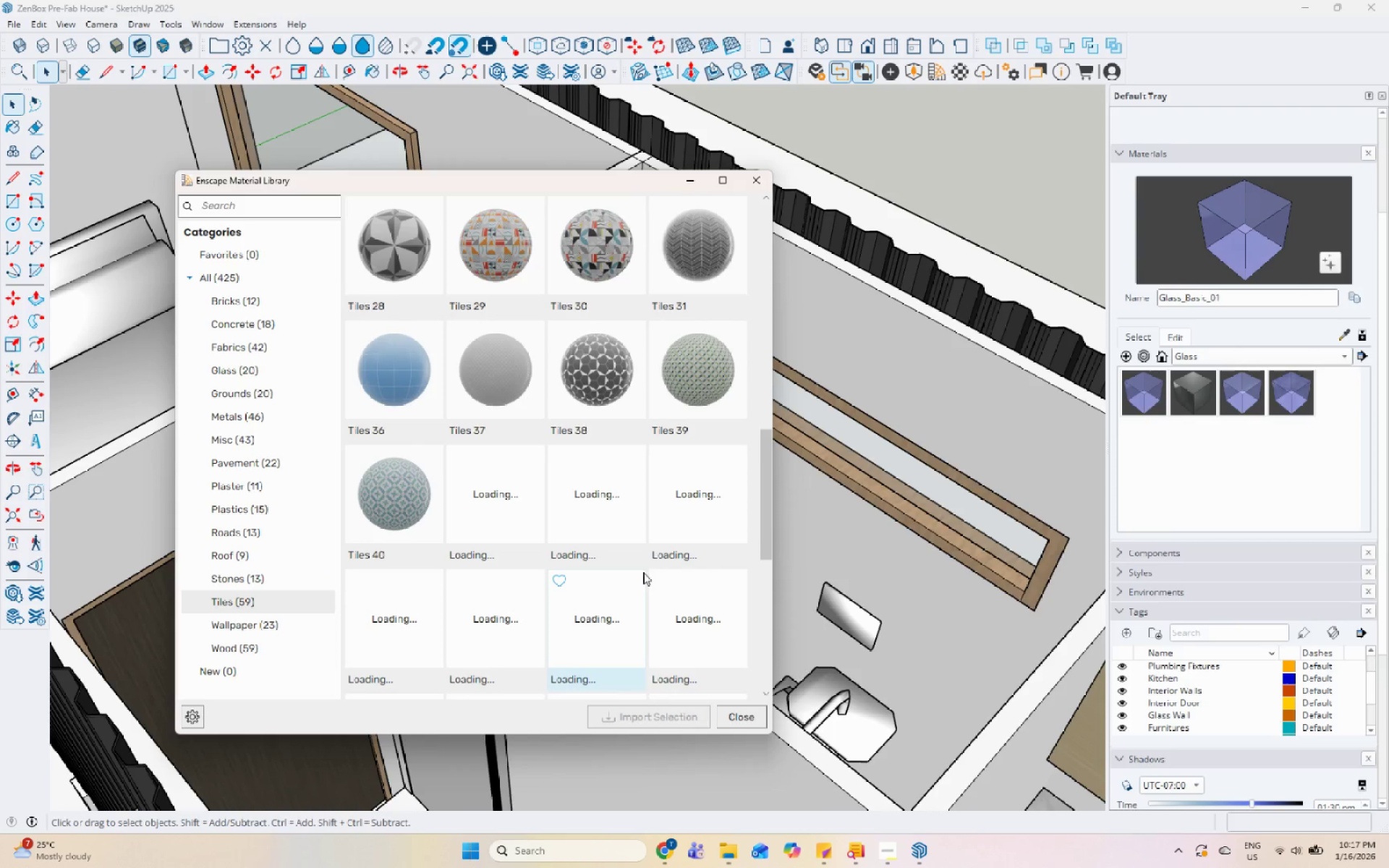 
scroll: coordinate [643, 572], scroll_direction: up, amount: 3.0
 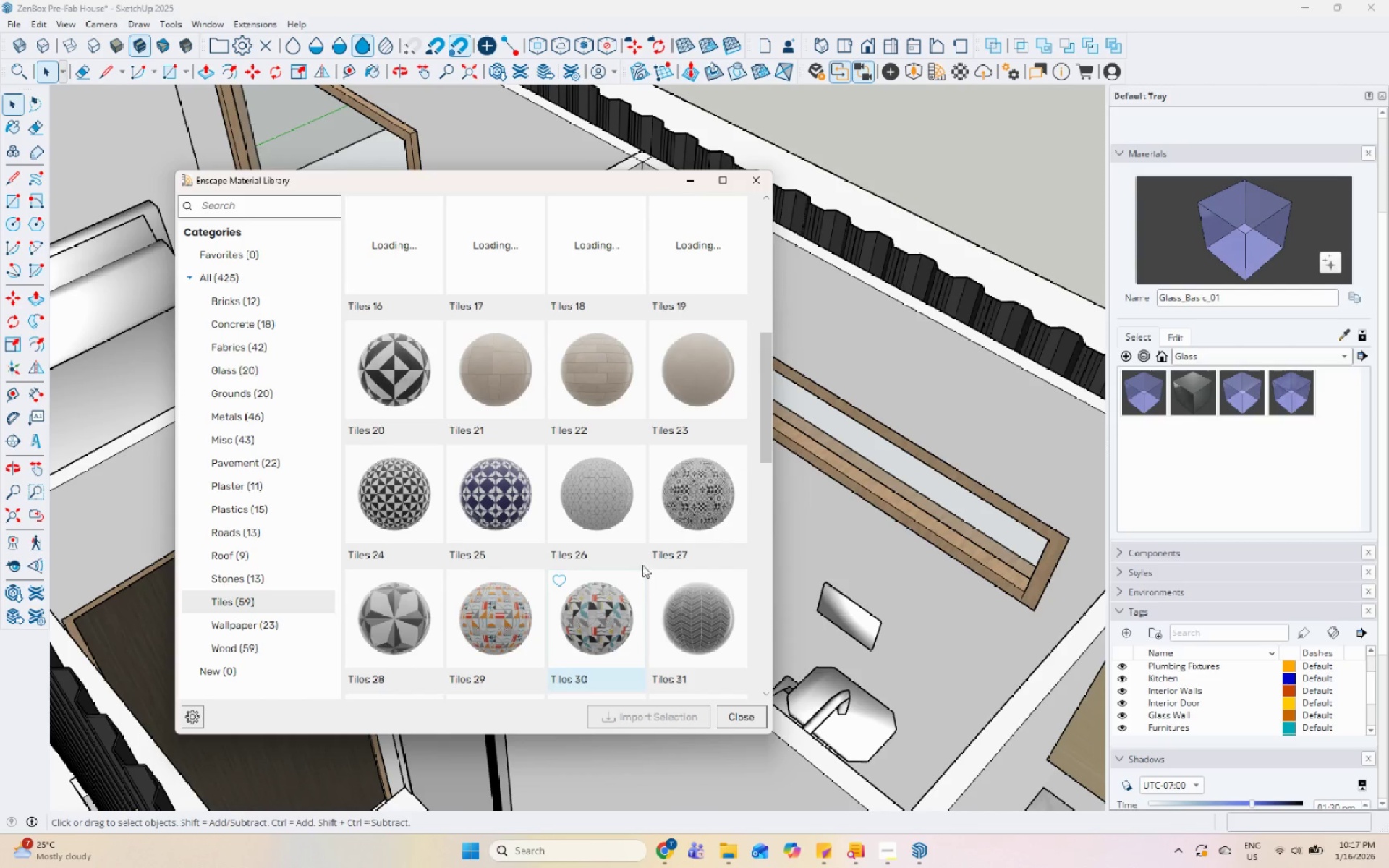 
scroll: coordinate [556, 507], scroll_direction: down, amount: 5.0
 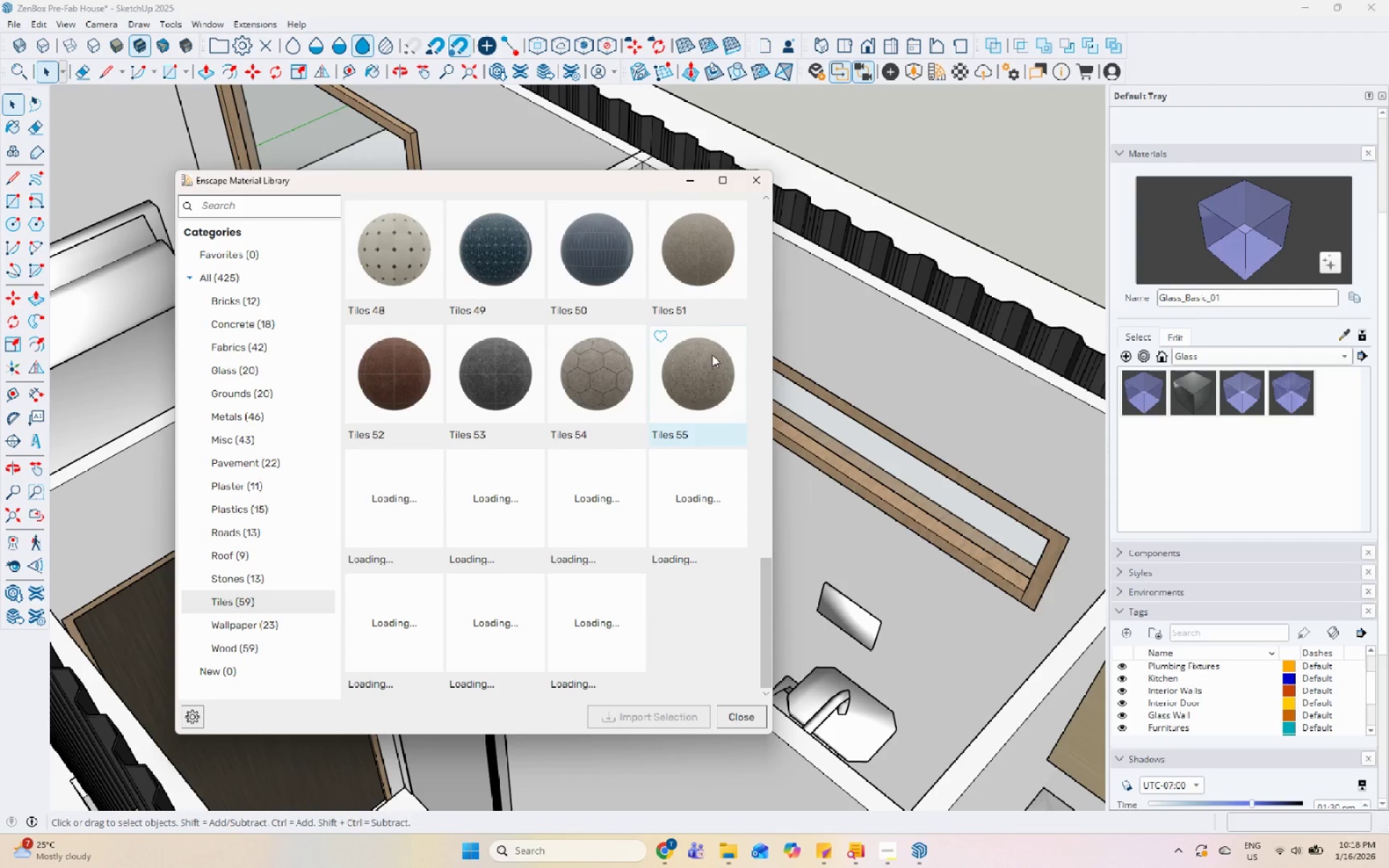 
wait(7.55)
 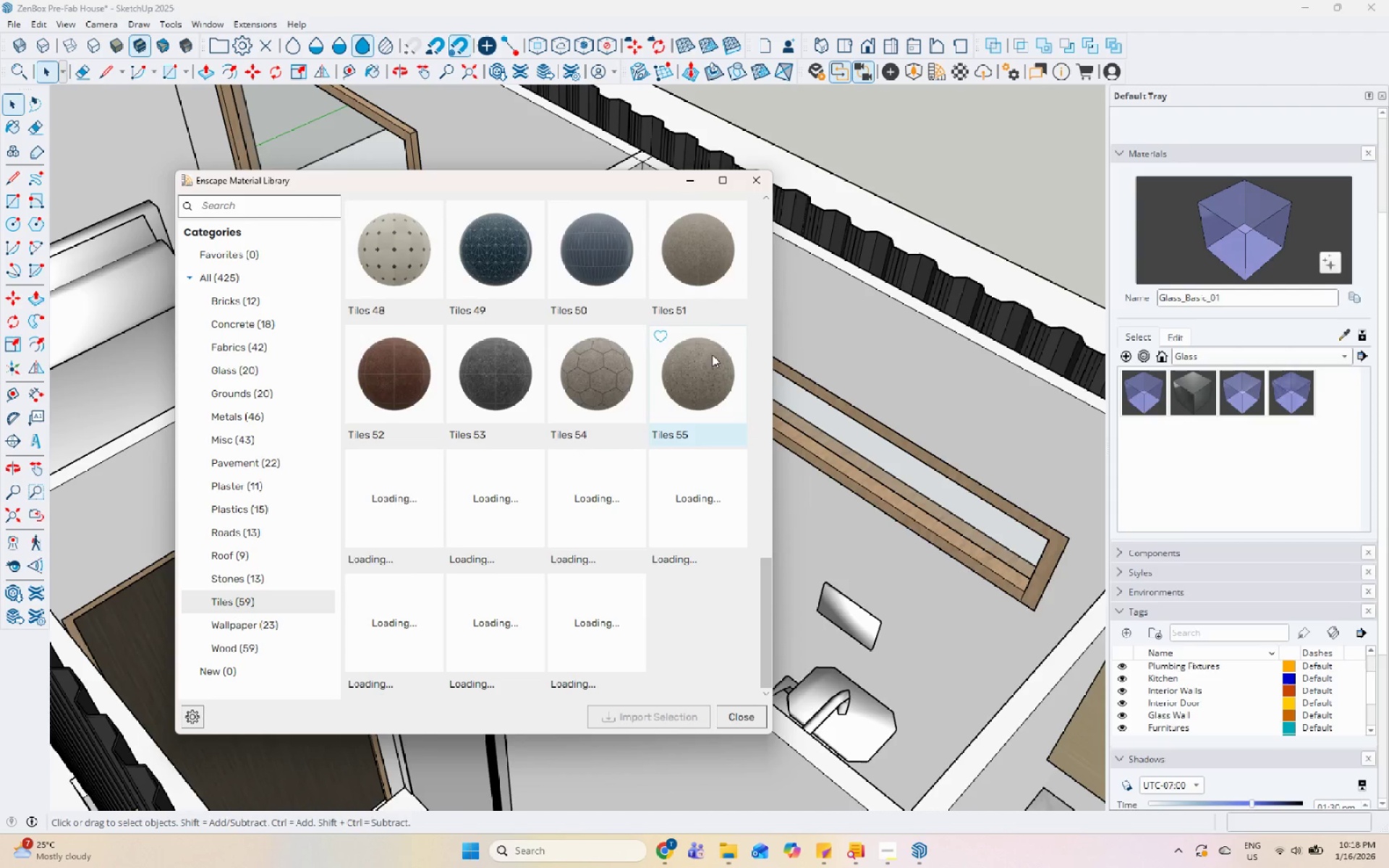 
scroll: coordinate [524, 527], scroll_direction: up, amount: 8.0
 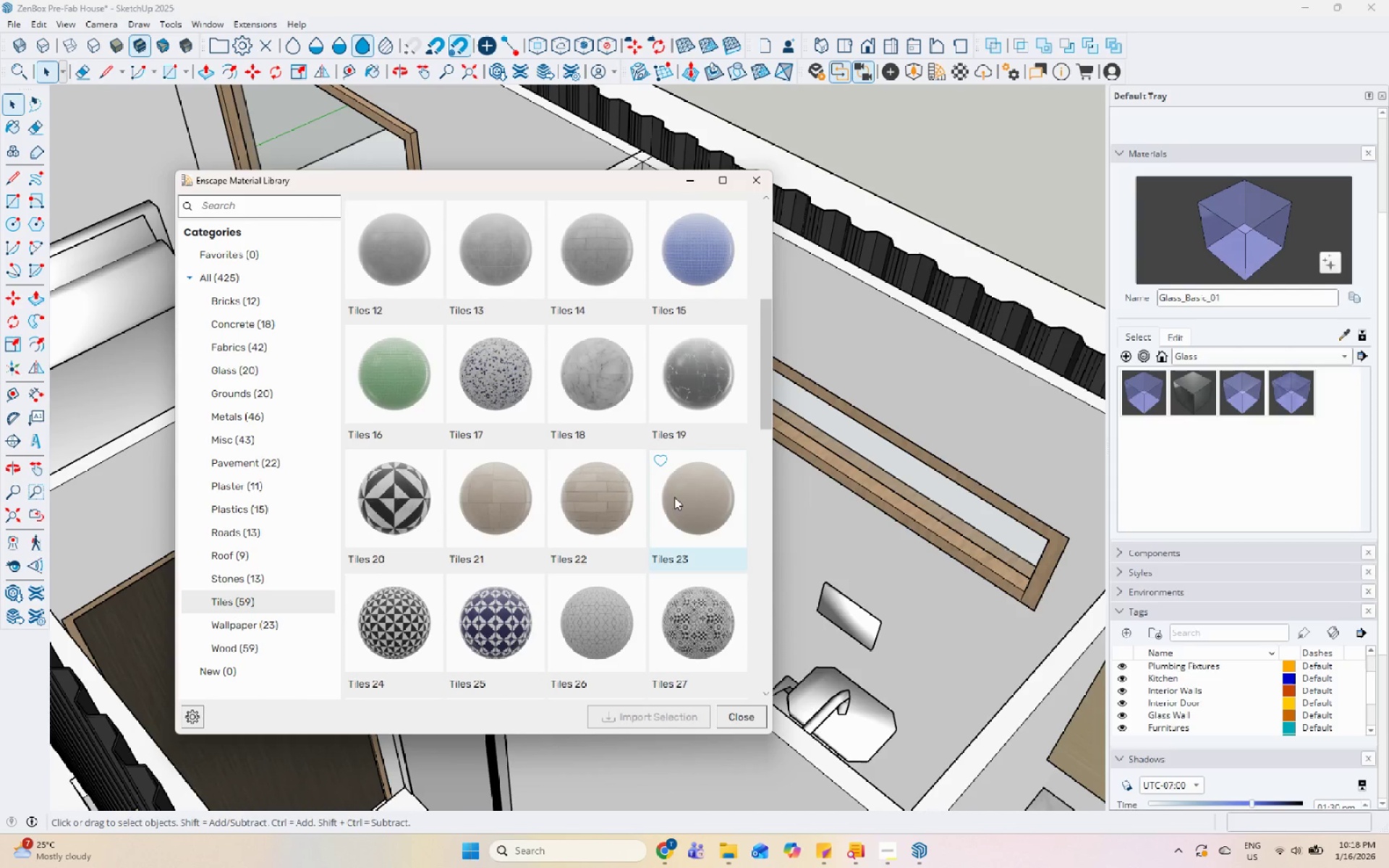 
left_click([680, 495])
 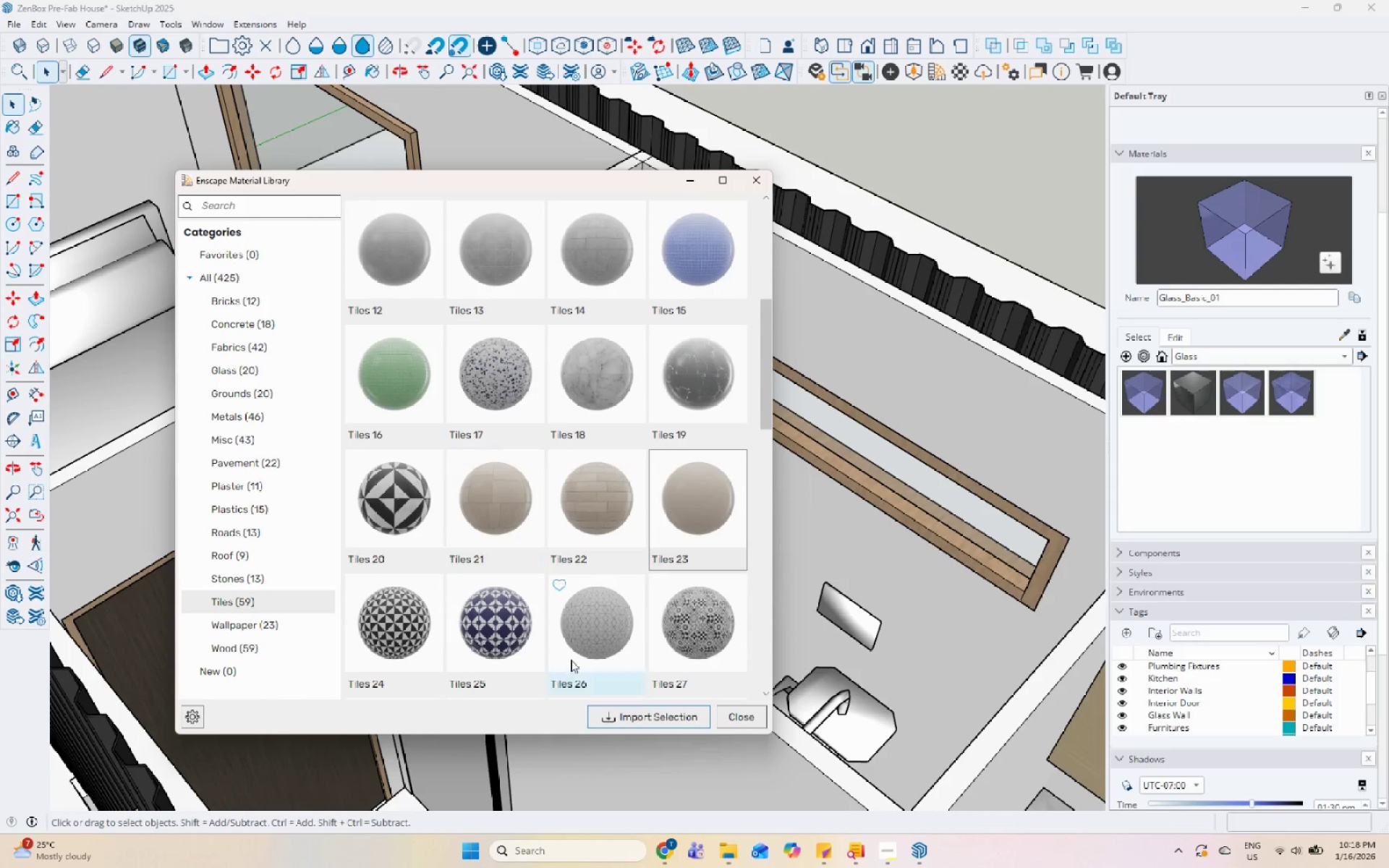 
left_click([642, 711])
 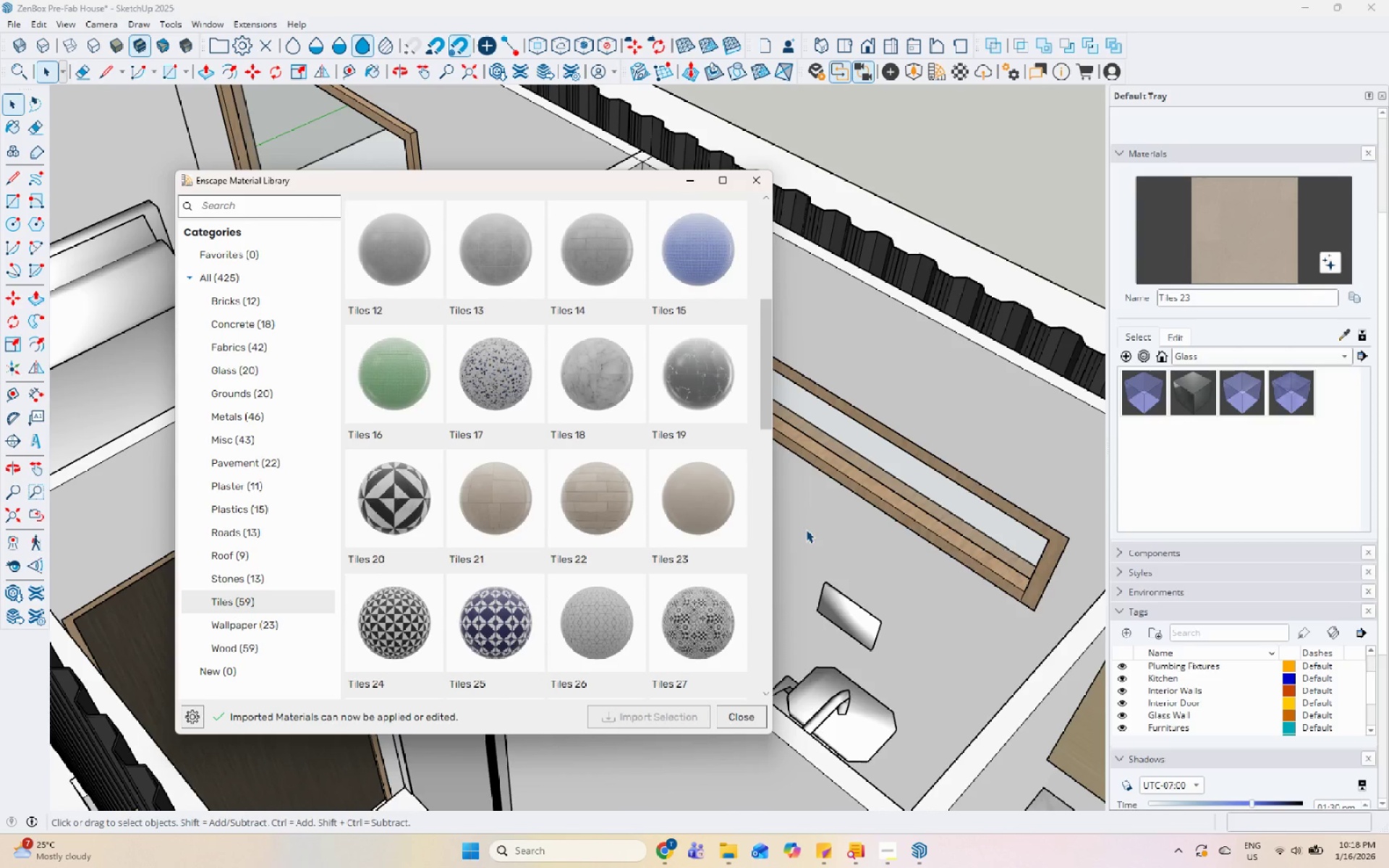 
double_click([806, 529])
 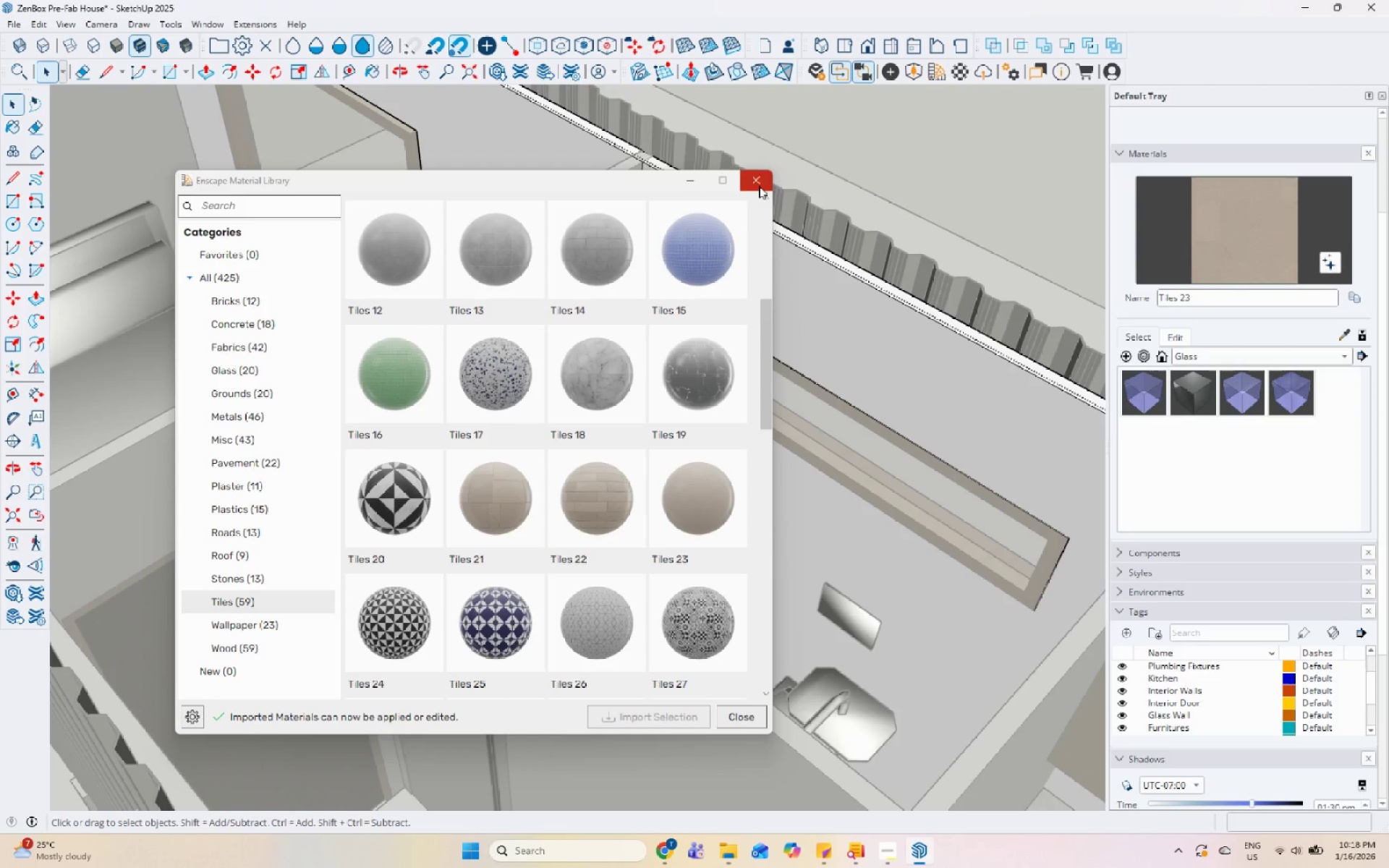 
left_click([752, 710])
 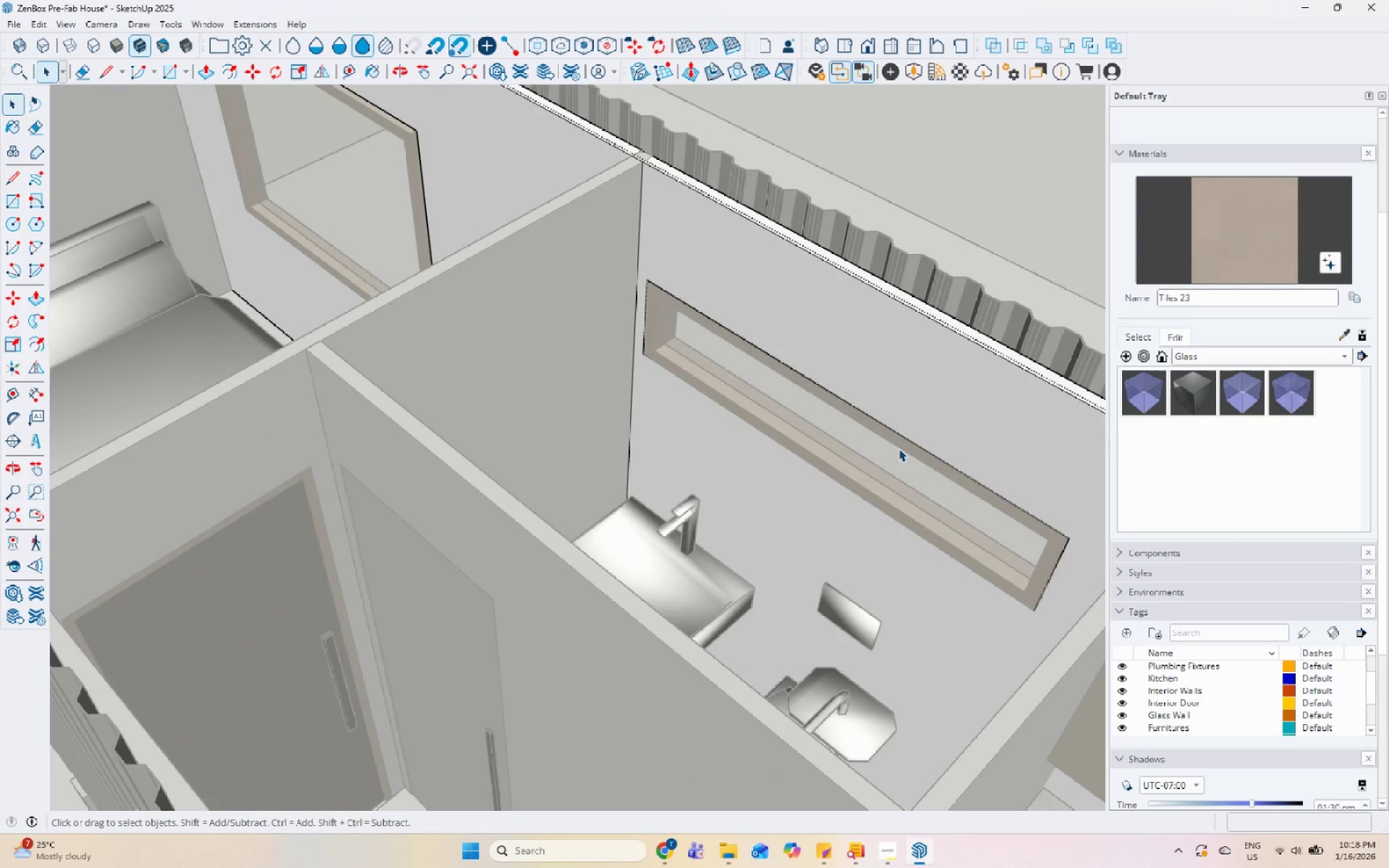 
left_click([838, 519])
 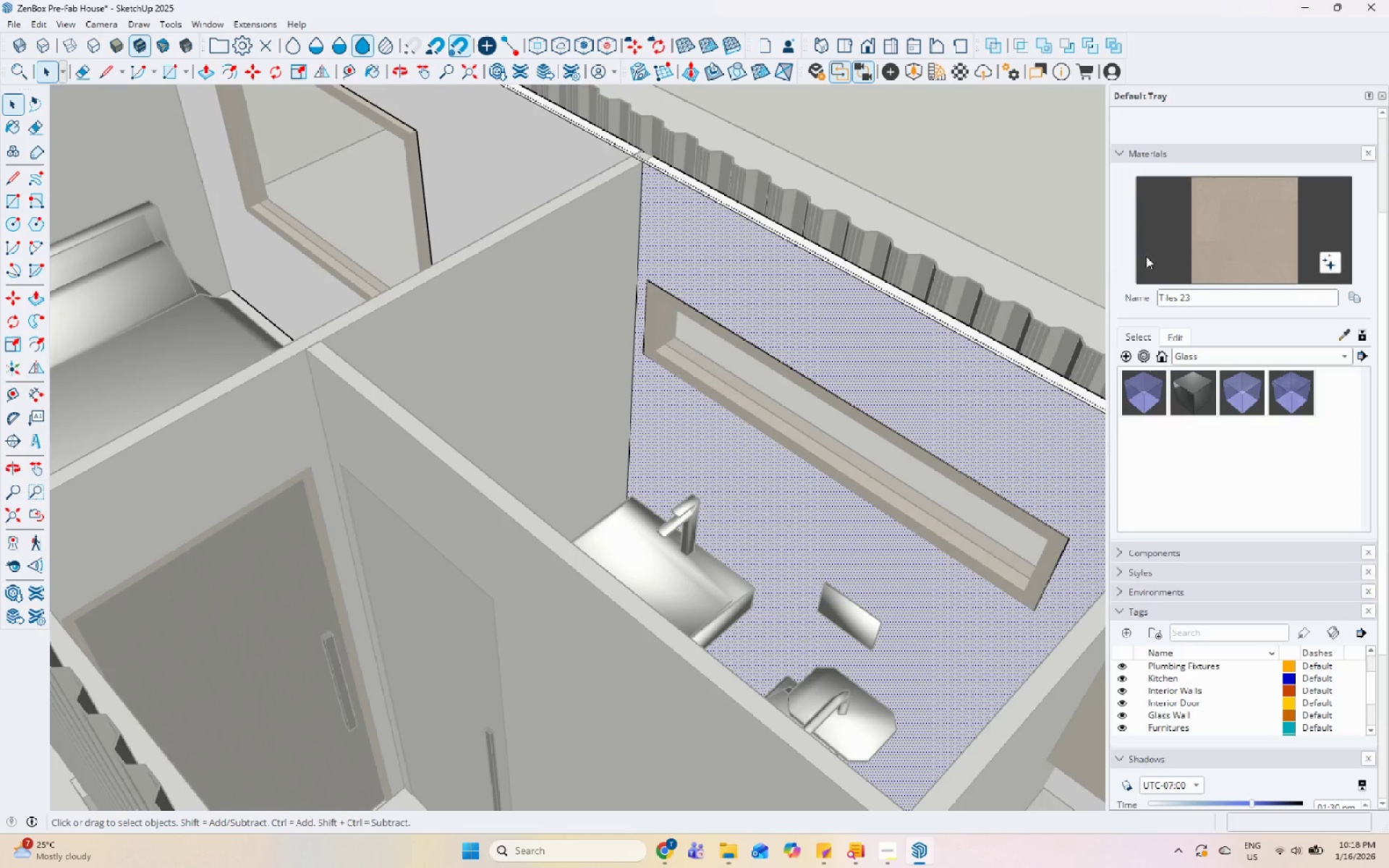 
left_click_drag(start_coordinate=[1221, 232], to_coordinate=[1210, 242])
 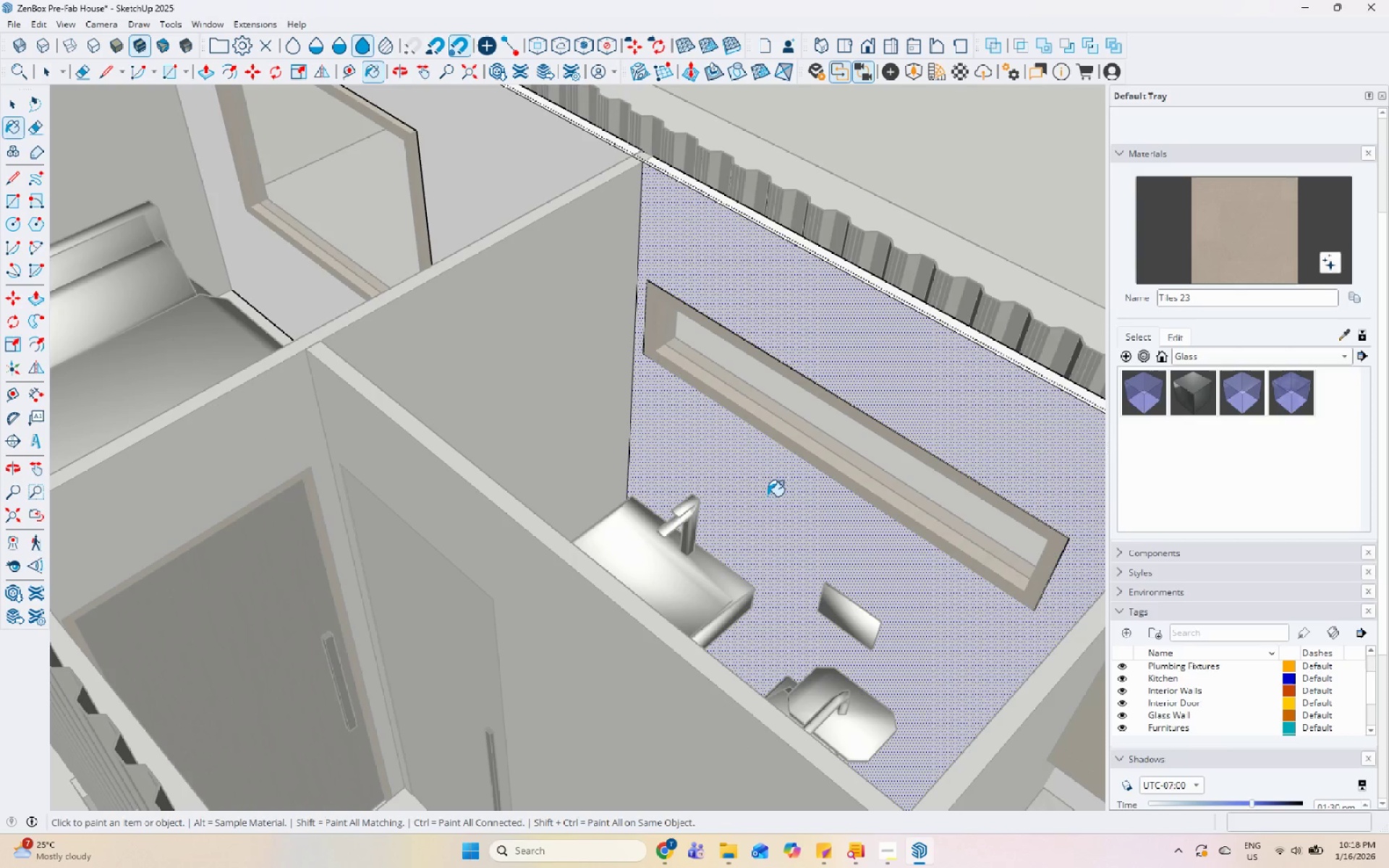 
double_click([752, 502])
 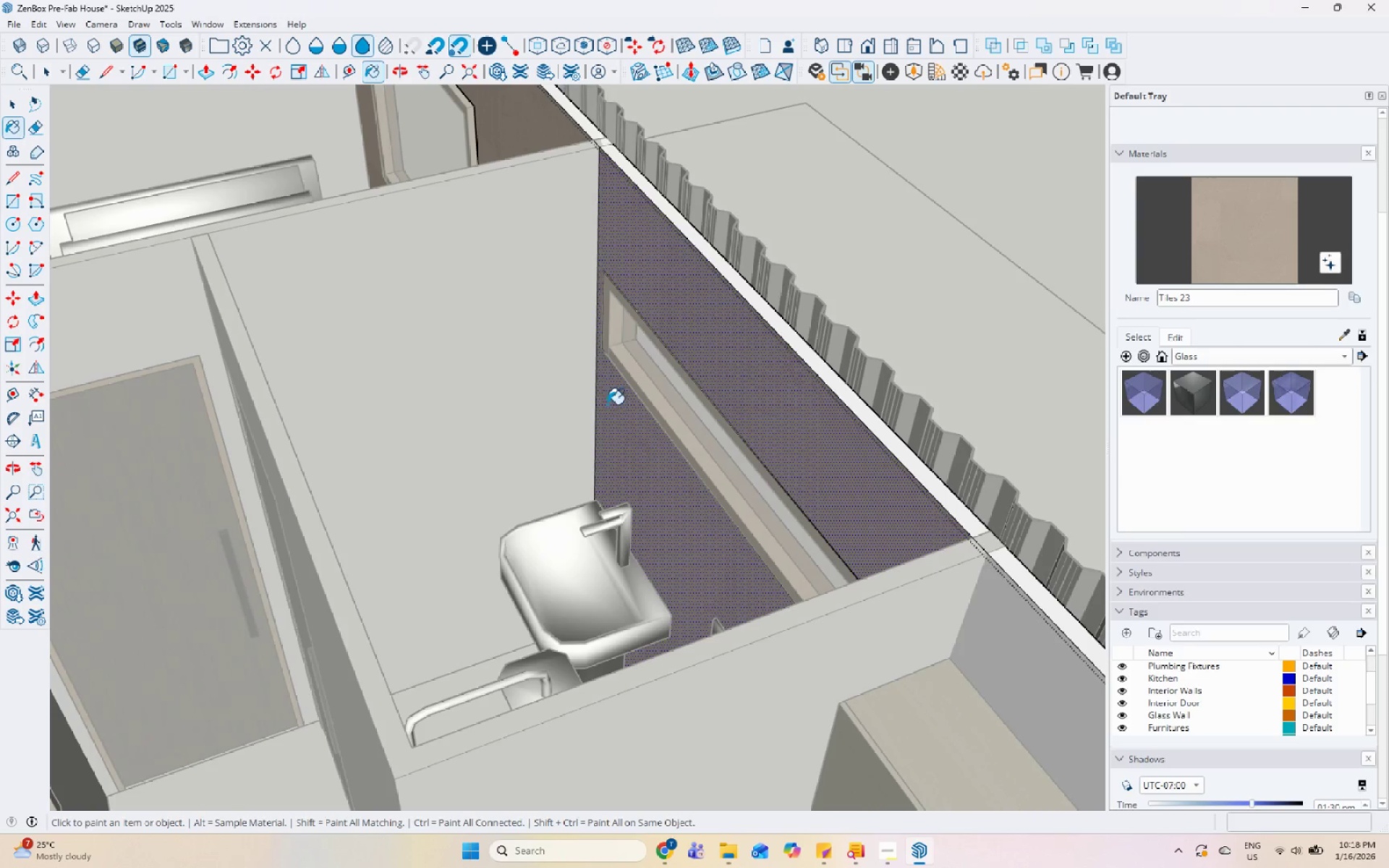 
key(Space)
 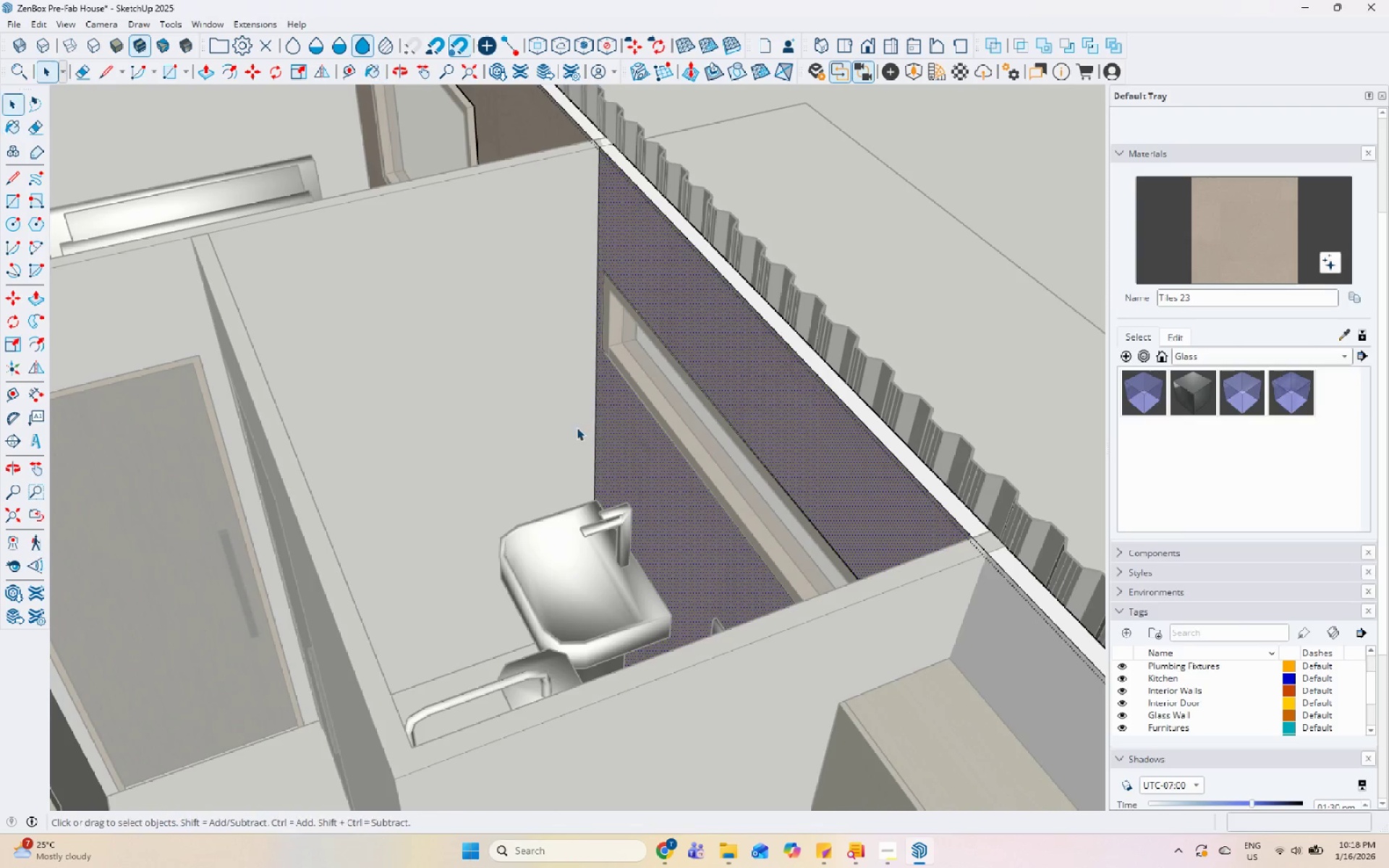 
scroll: coordinate [636, 406], scroll_direction: down, amount: 5.0
 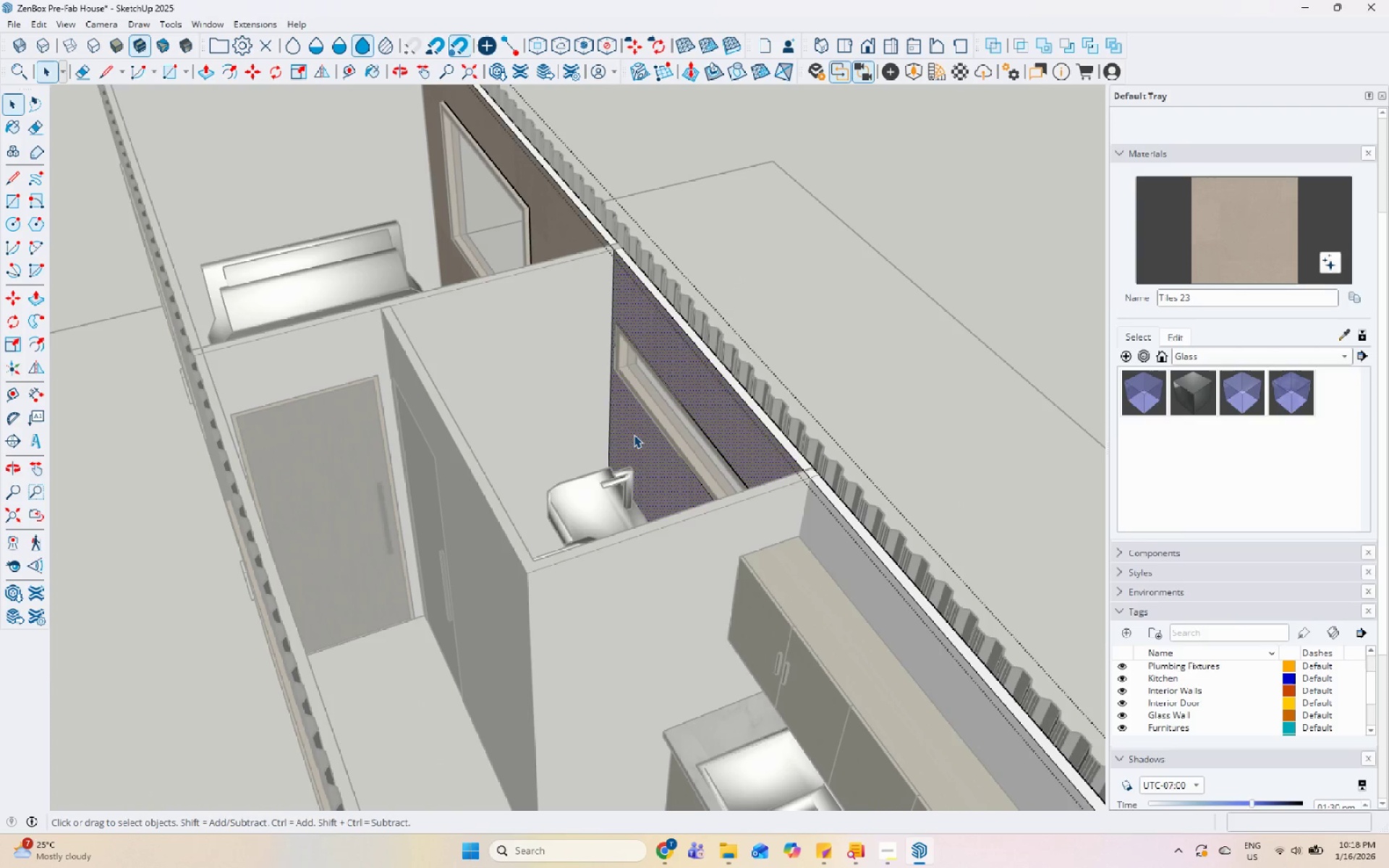 
key(Control+Z)
 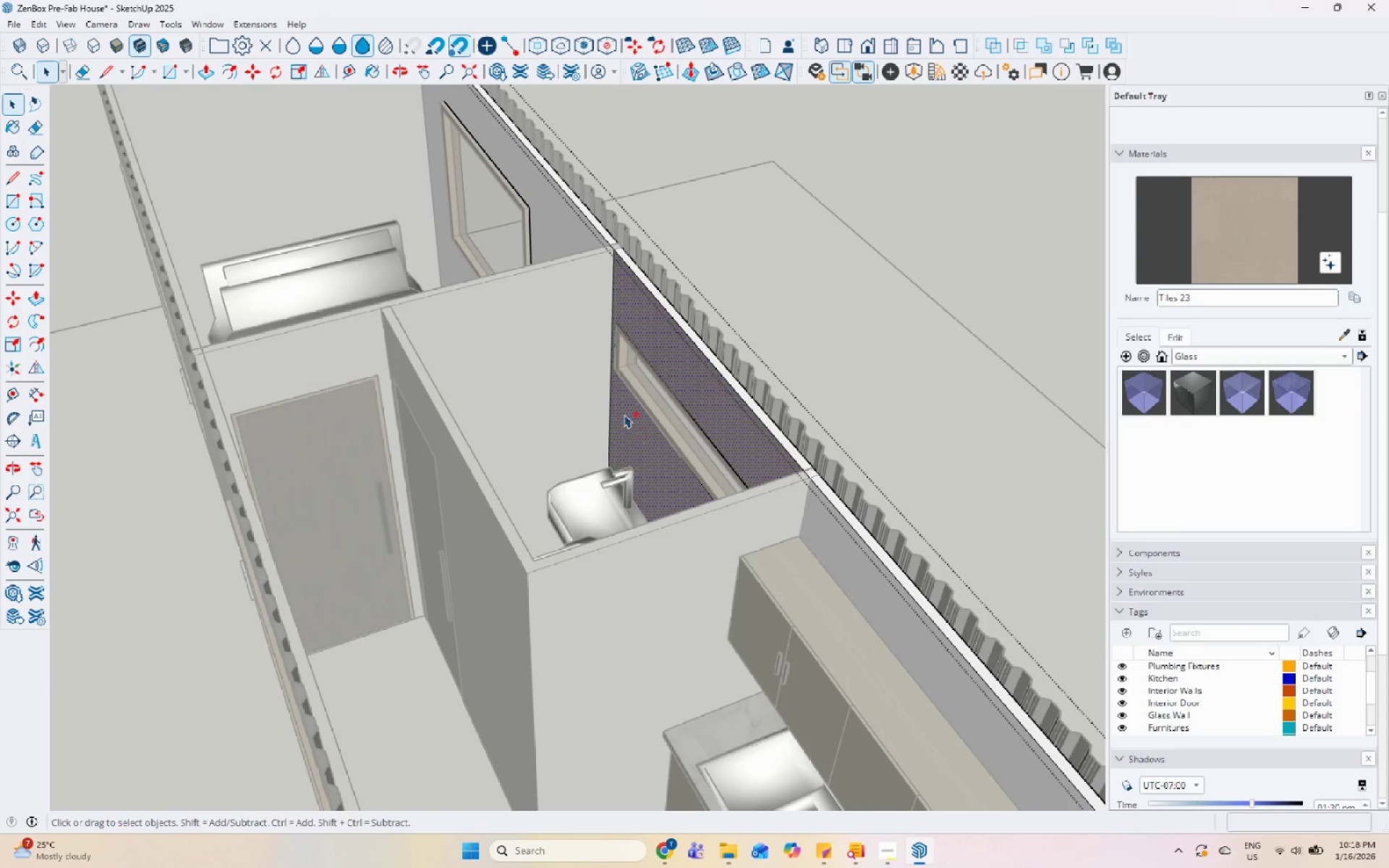 
key(Space)
 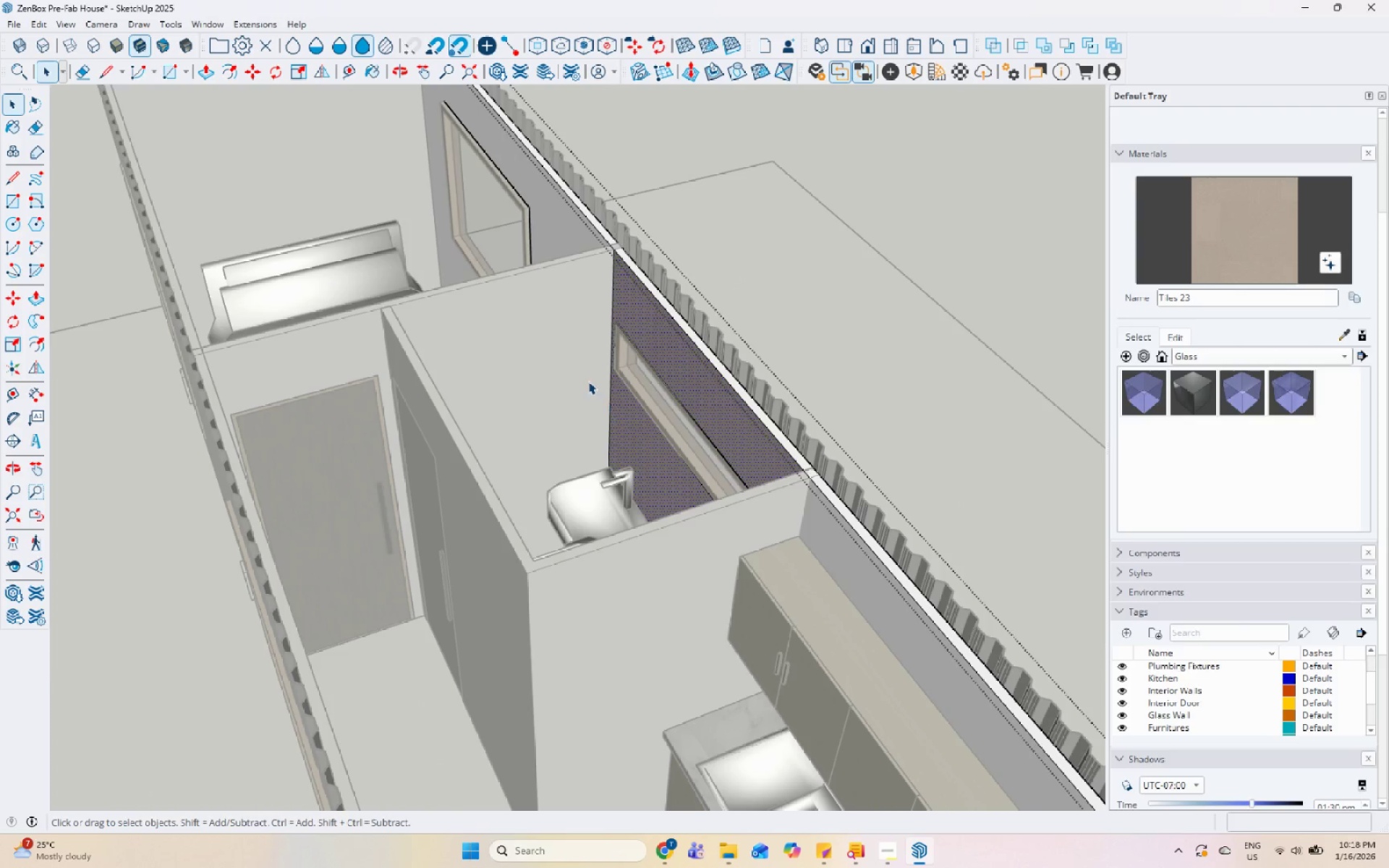 
left_click([582, 375])
 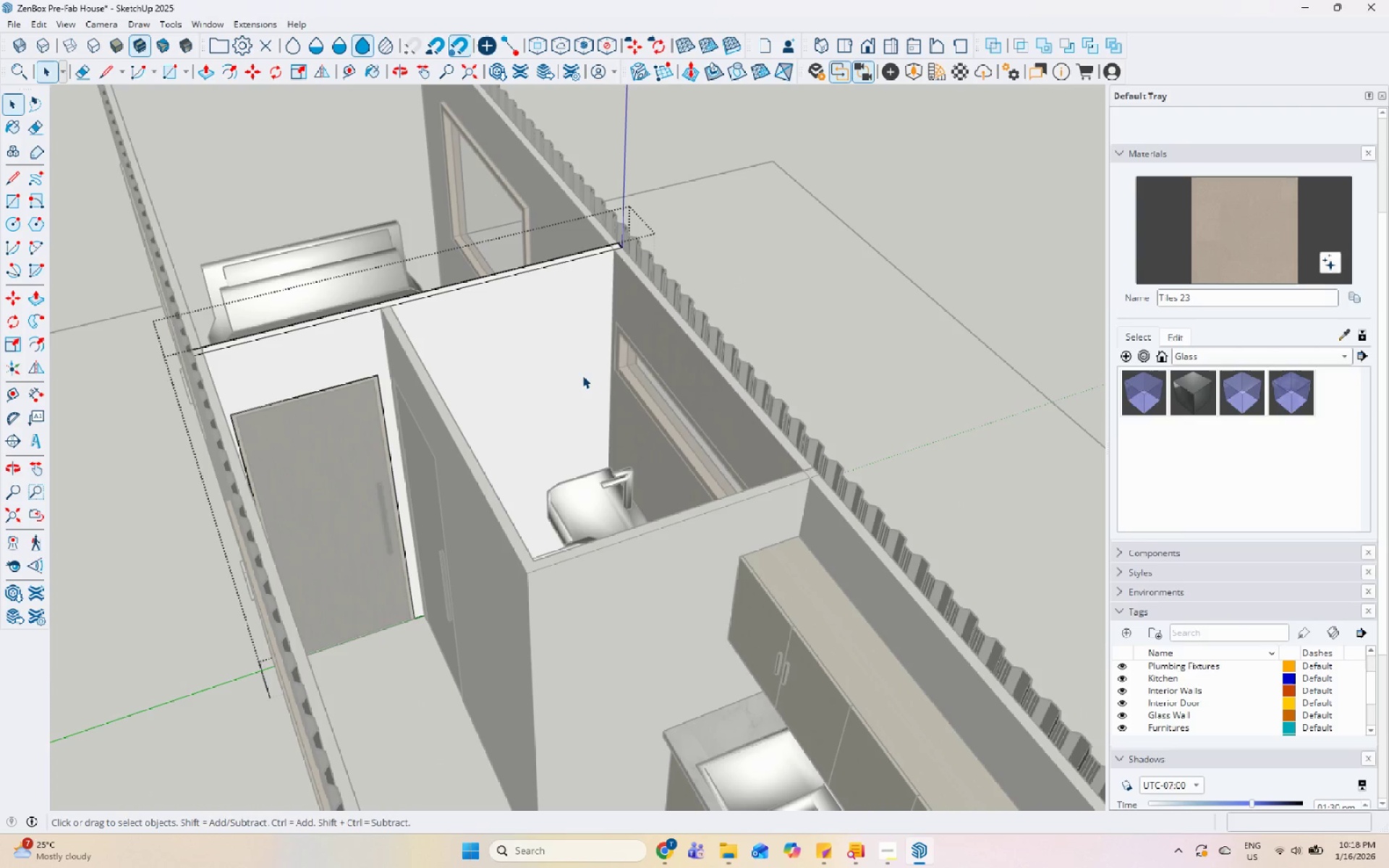 
triple_click([576, 353])
 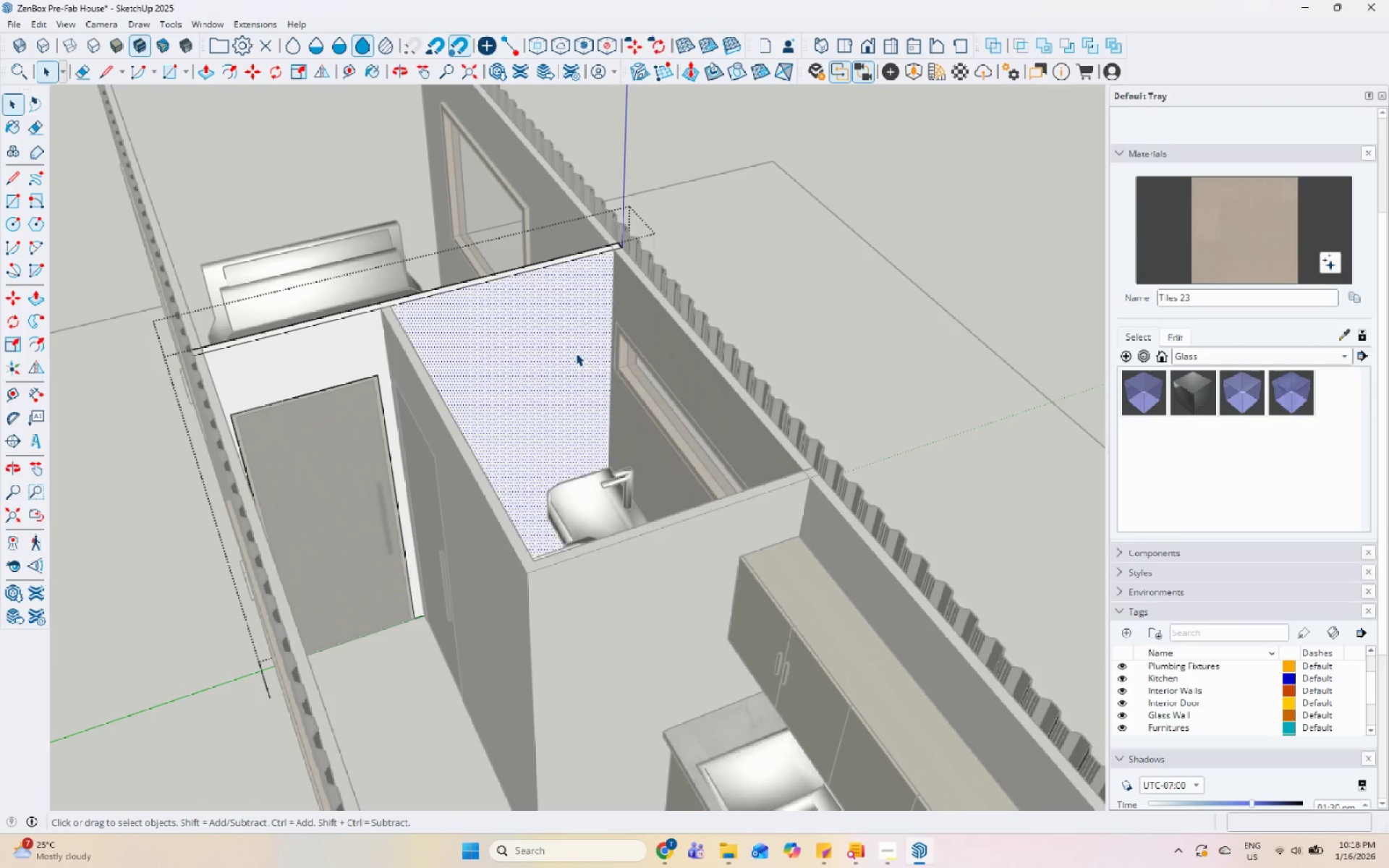 
triple_click([576, 353])
 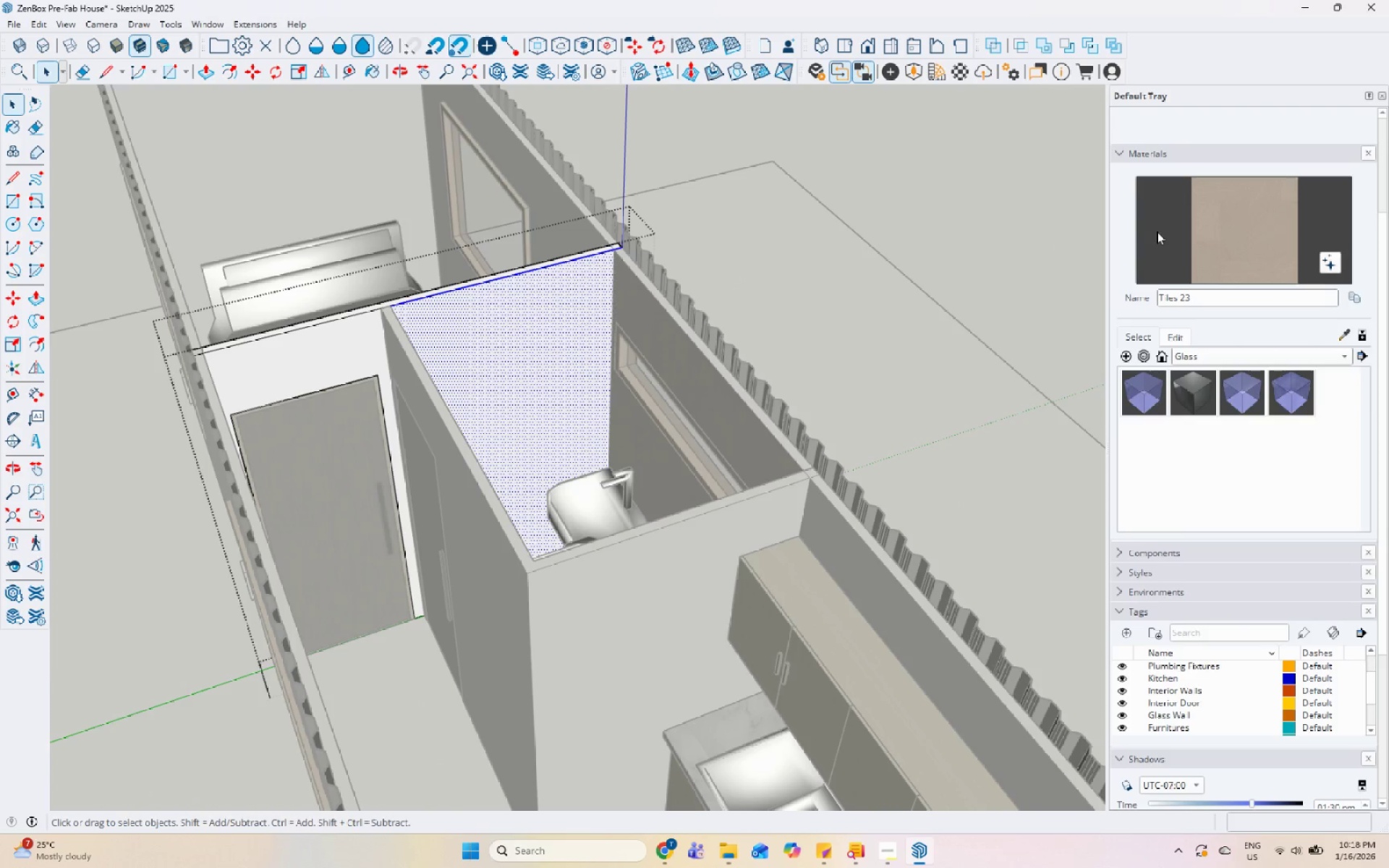 
left_click_drag(start_coordinate=[1234, 213], to_coordinate=[1222, 216])
 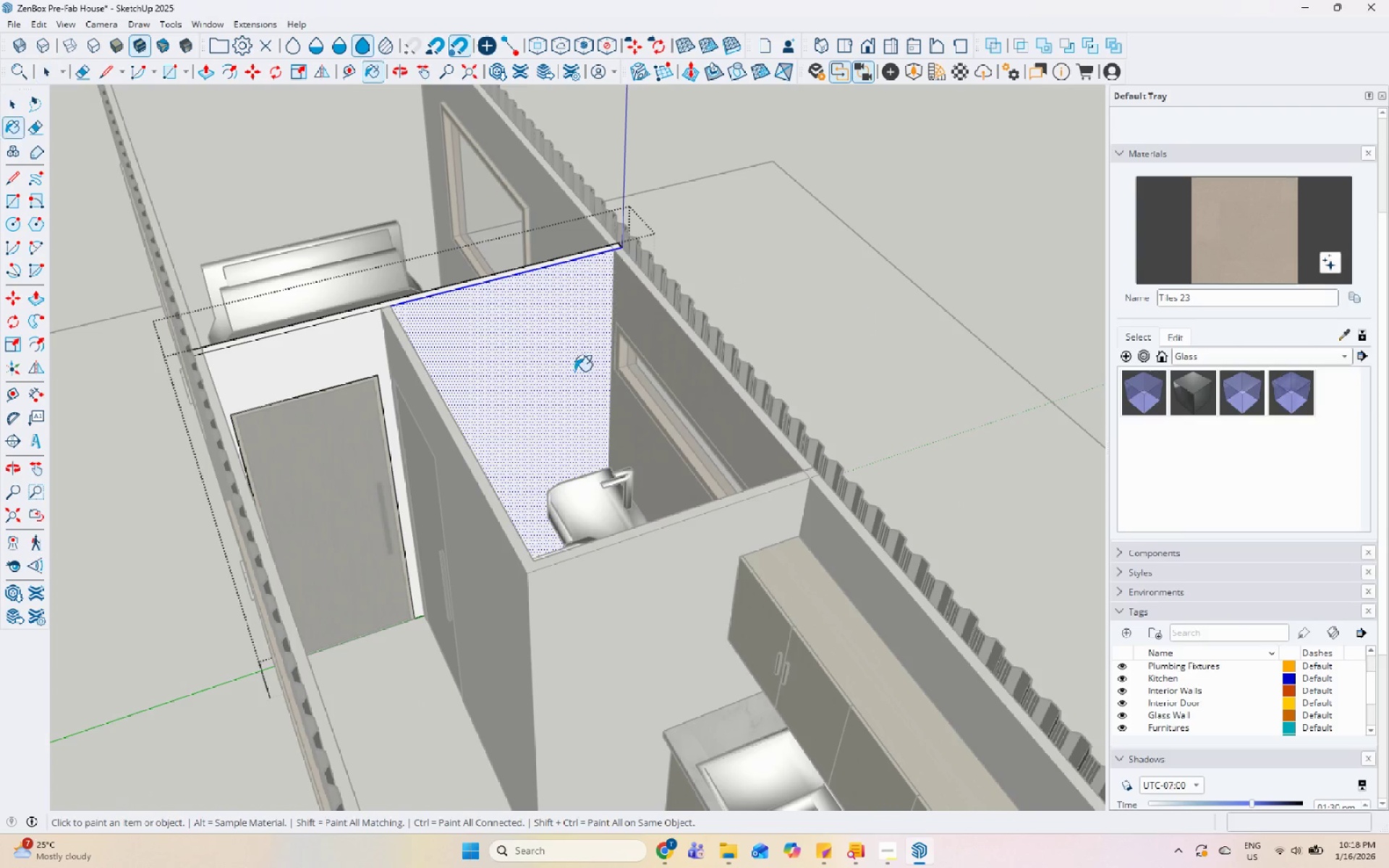 
double_click([557, 374])
 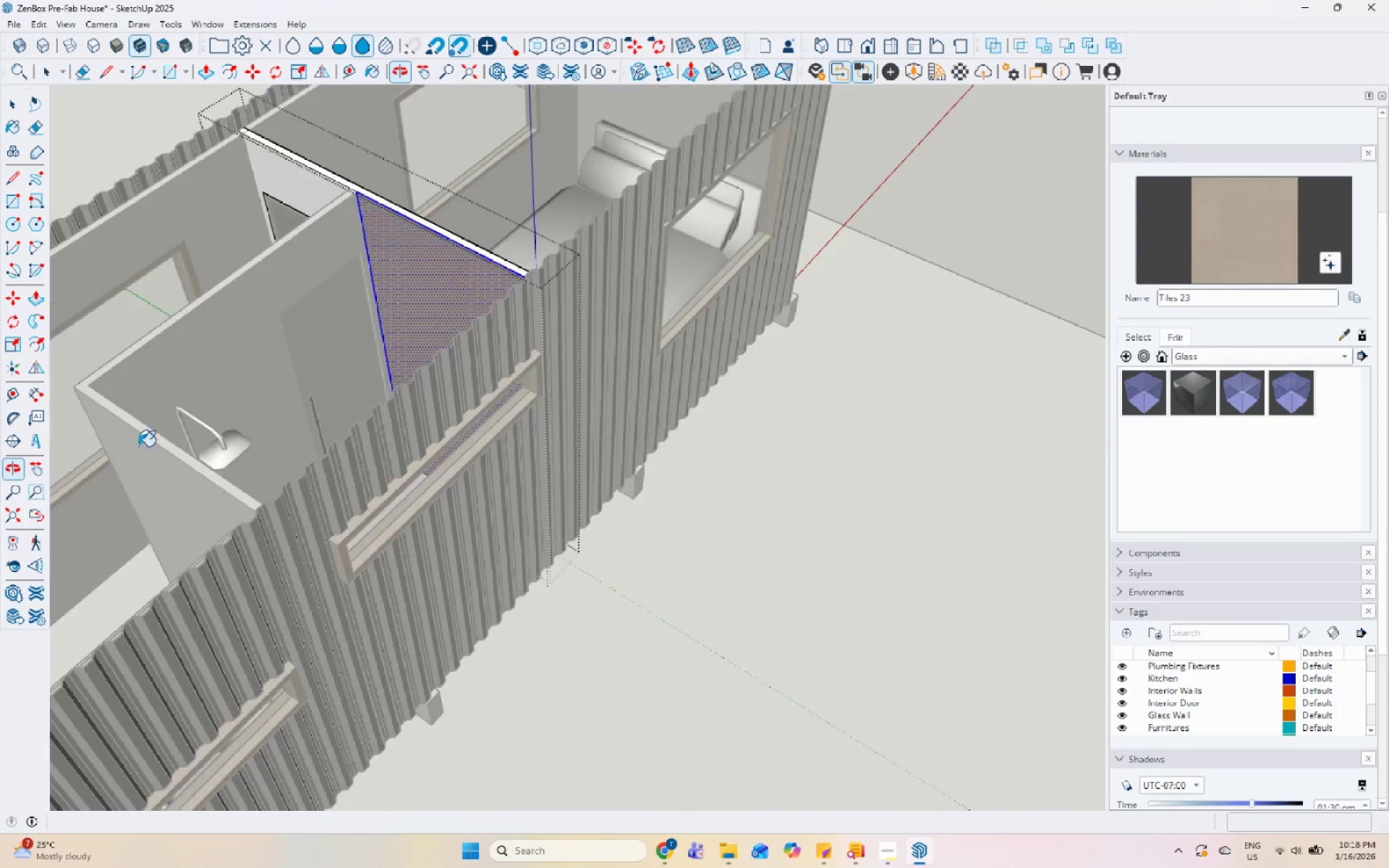 
key(Space)
 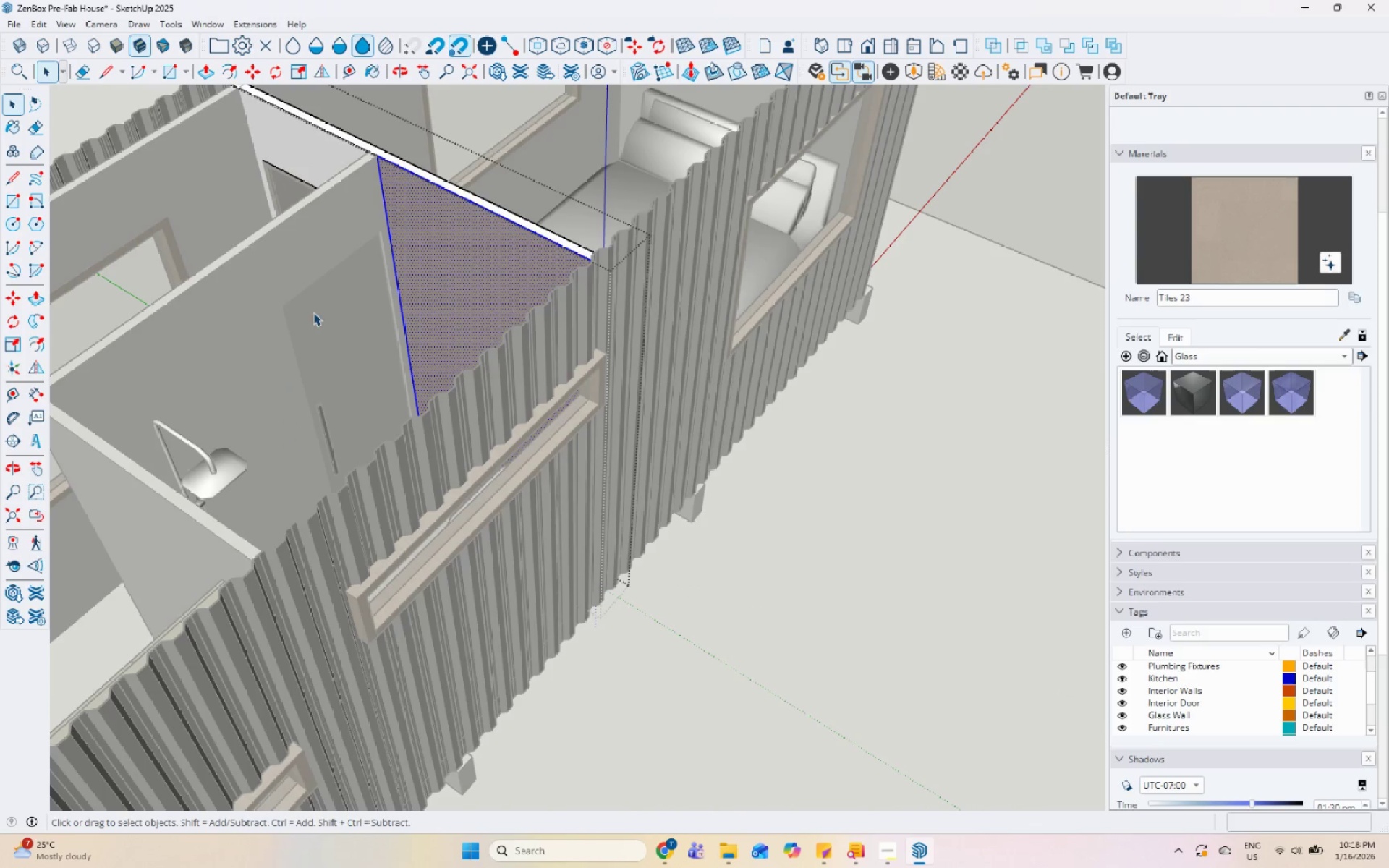 
left_click([225, 305])
 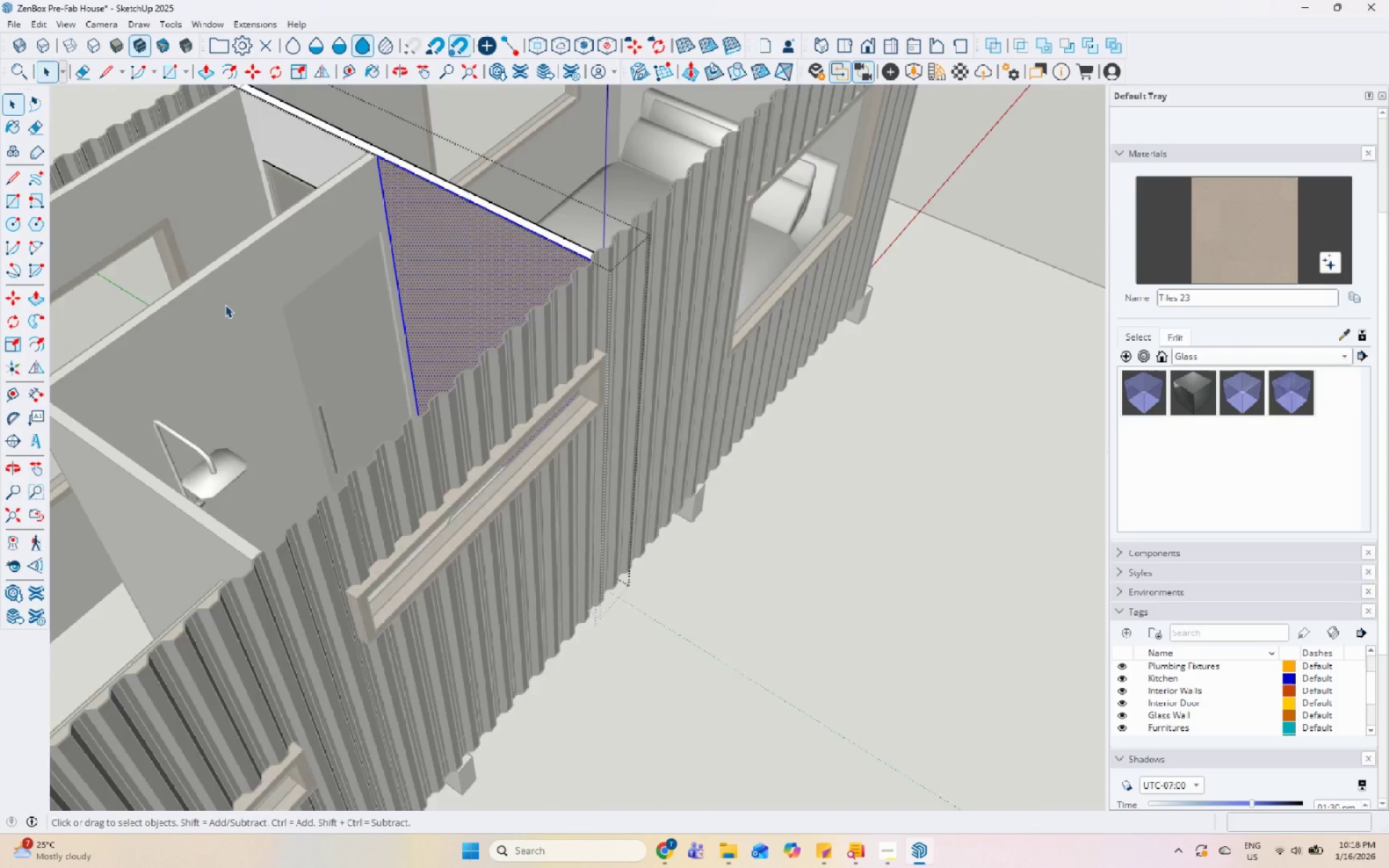 
scroll: coordinate [268, 348], scroll_direction: up, amount: 2.0
 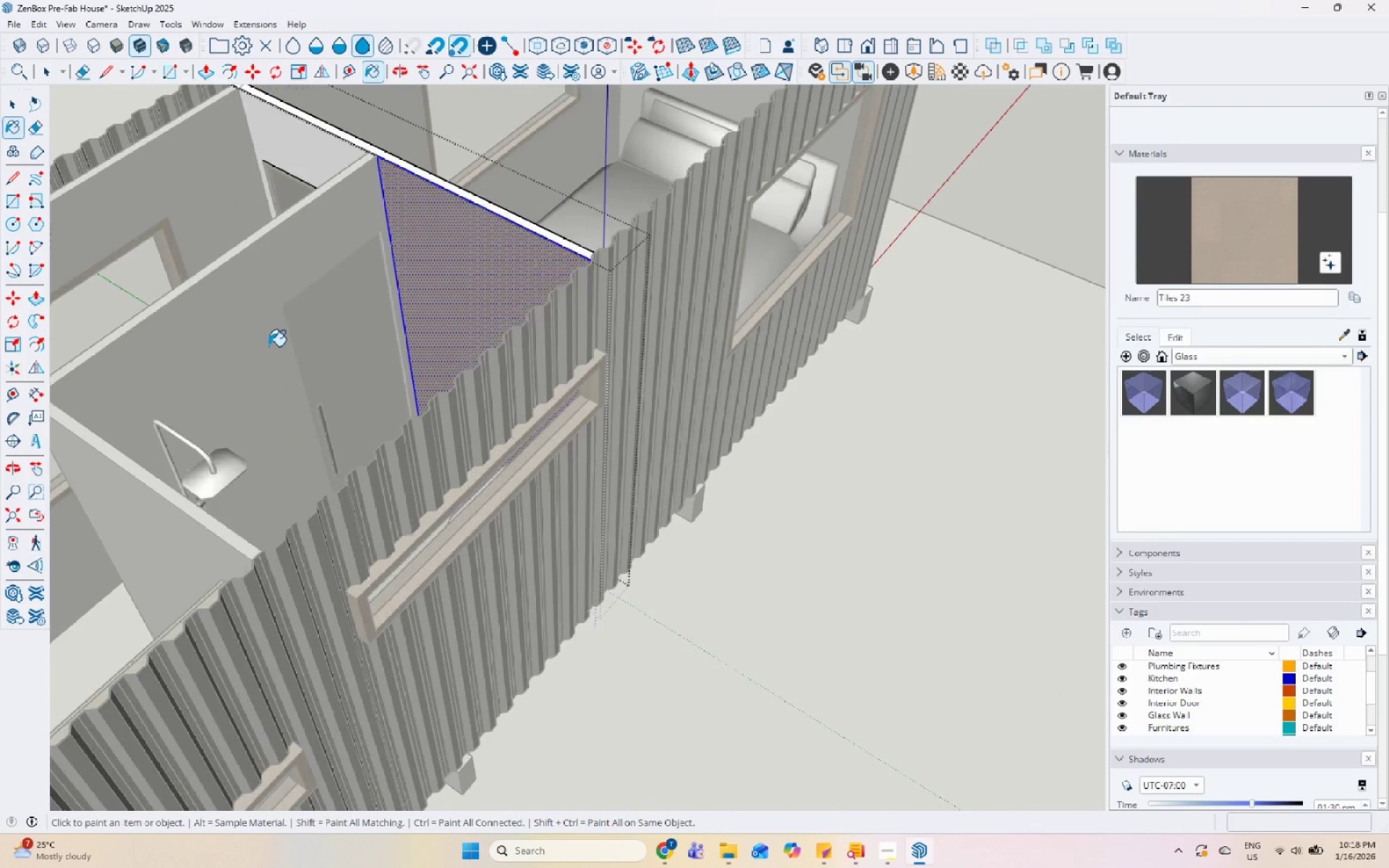 
double_click([225, 305])
 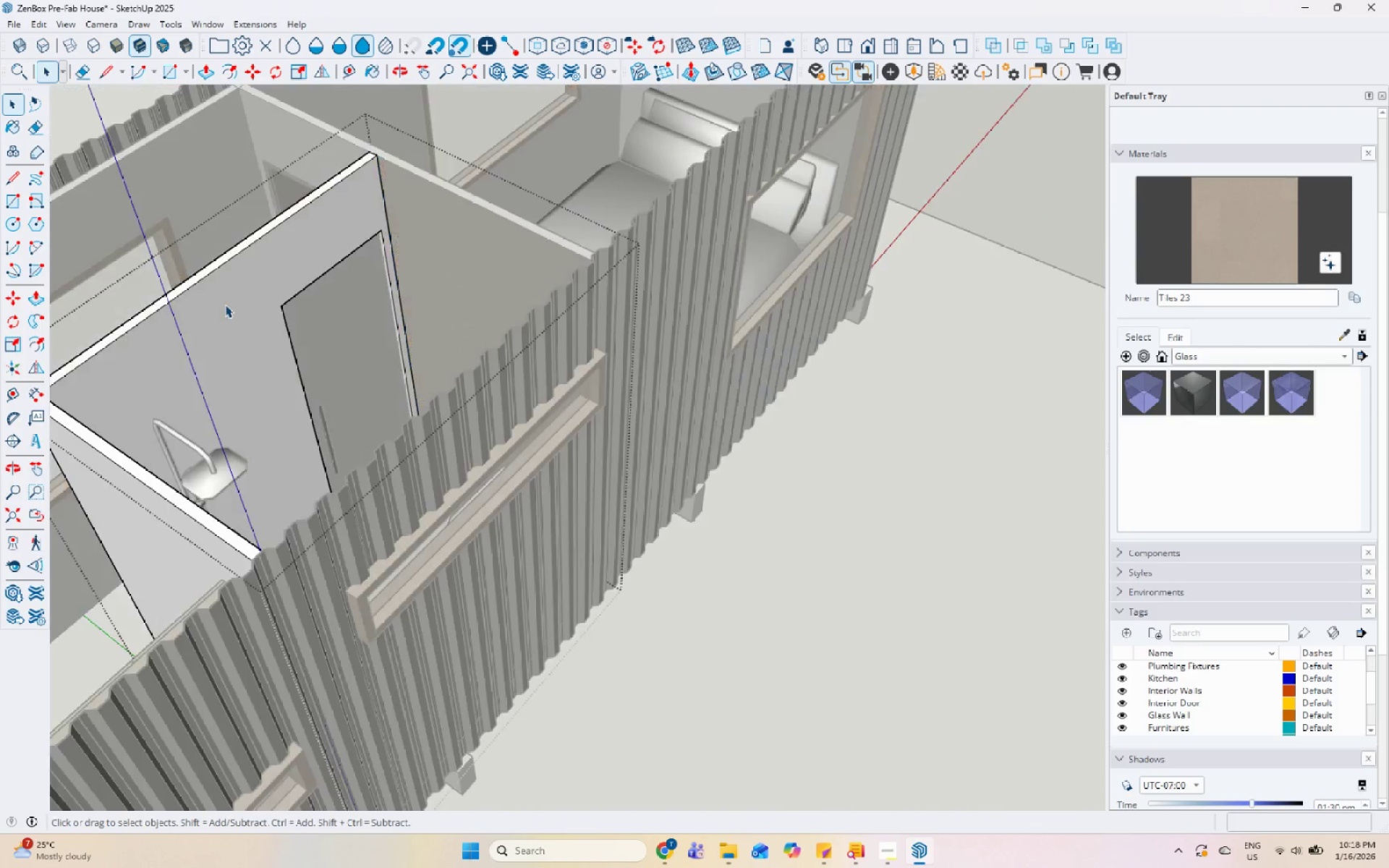 
triple_click([225, 305])
 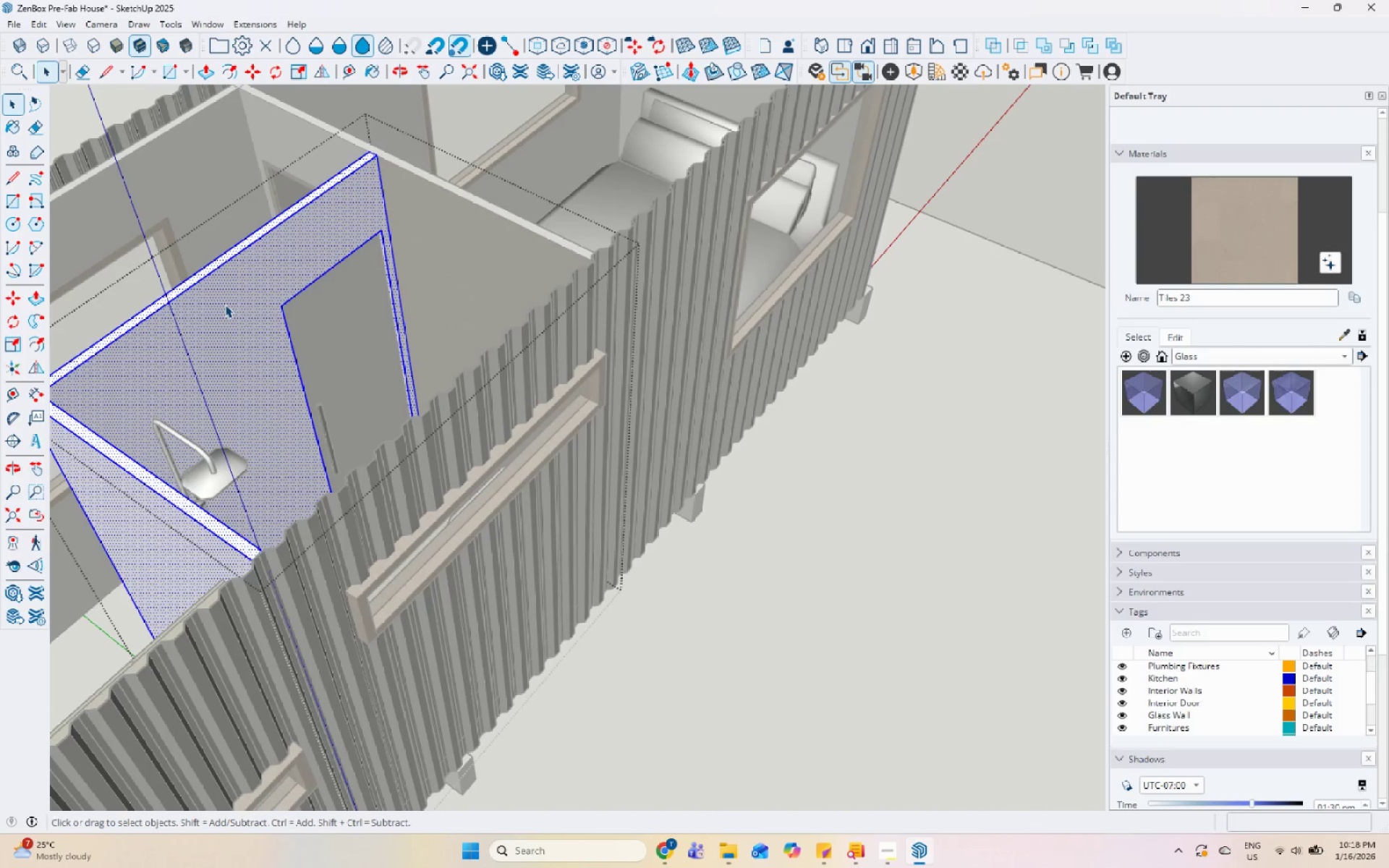 
left_click_drag(start_coordinate=[225, 305], to_coordinate=[230, 305])
 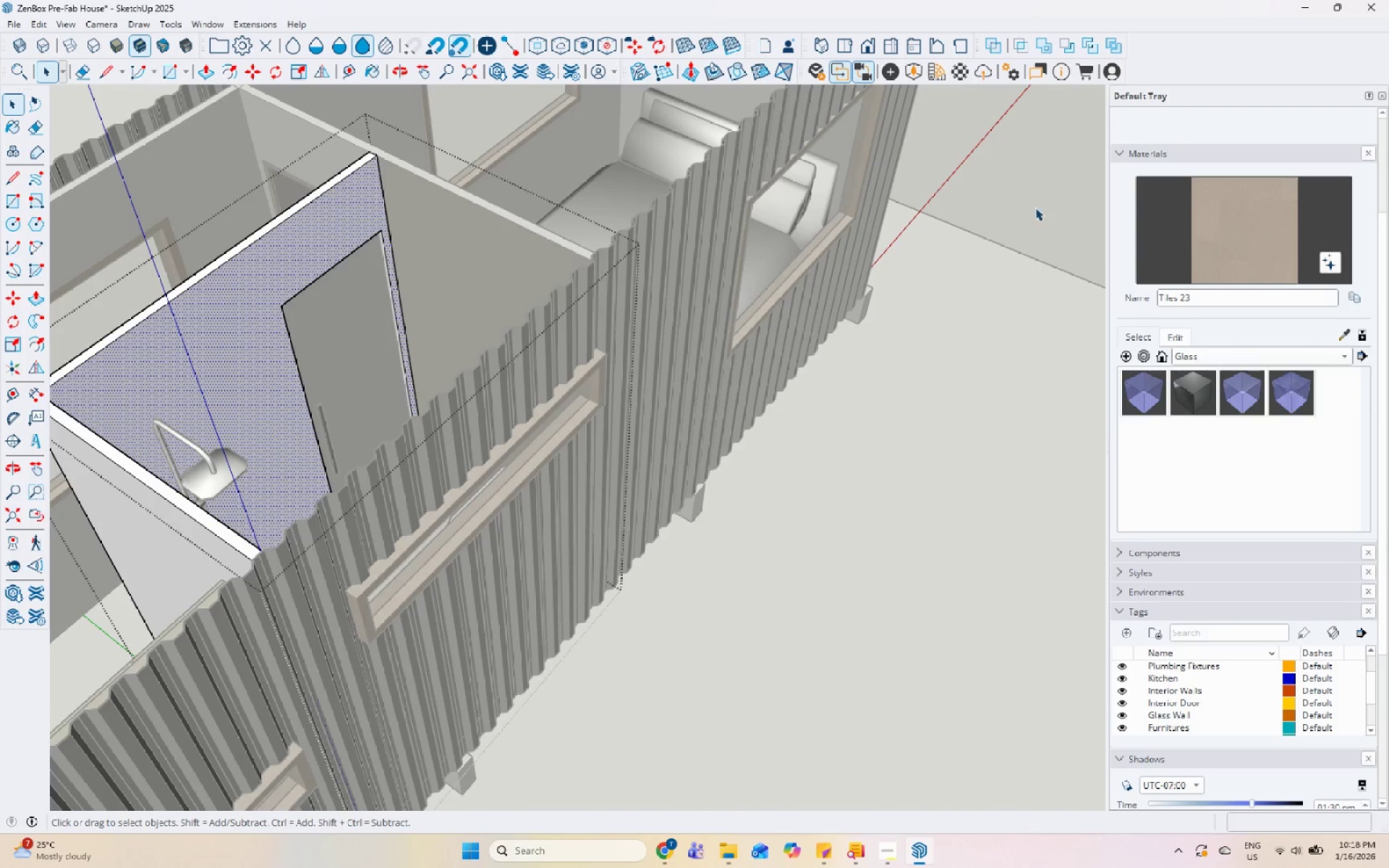 
left_click_drag(start_coordinate=[1204, 229], to_coordinate=[1184, 234])
 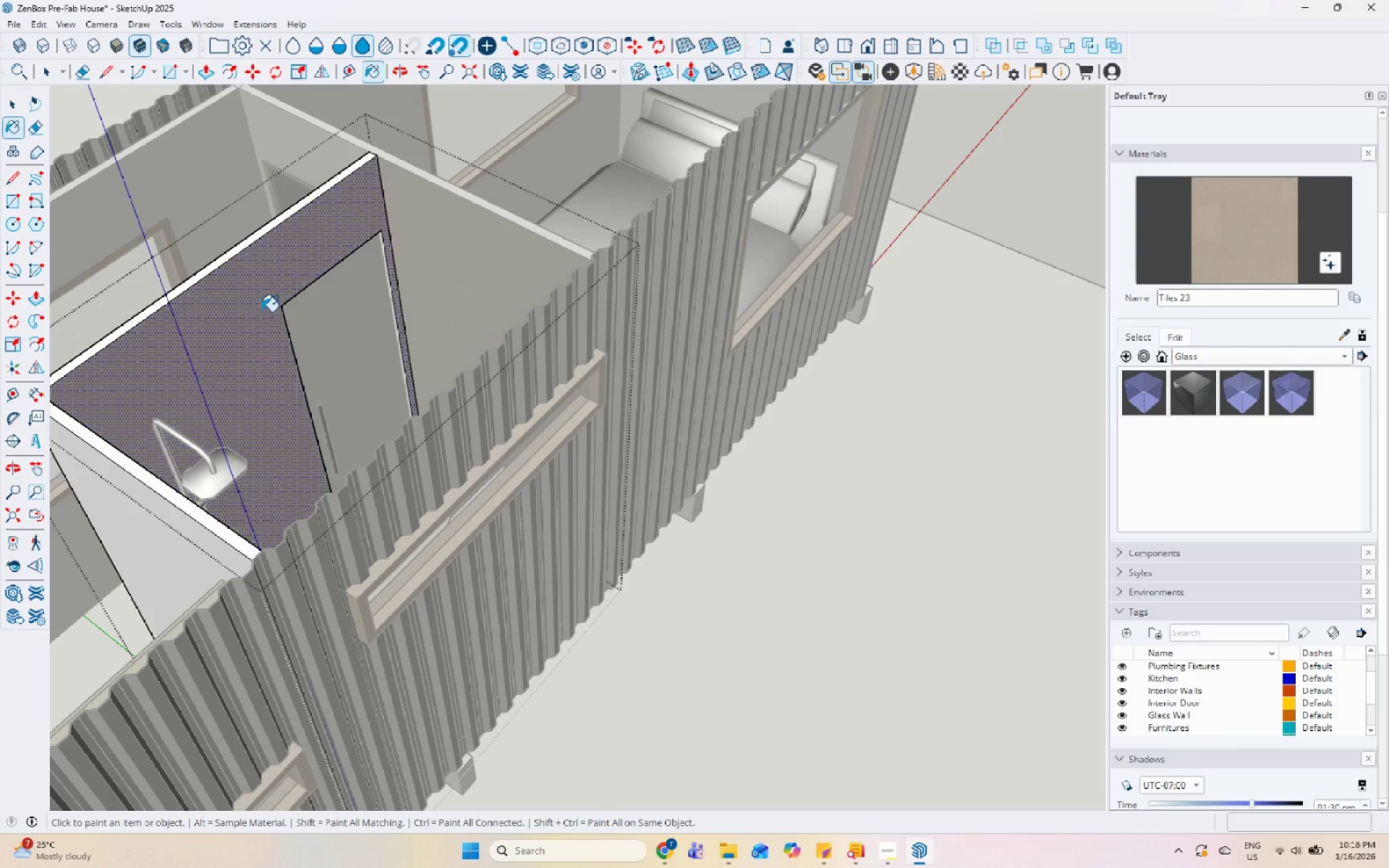 
scroll: coordinate [660, 560], scroll_direction: down, amount: 5.0
 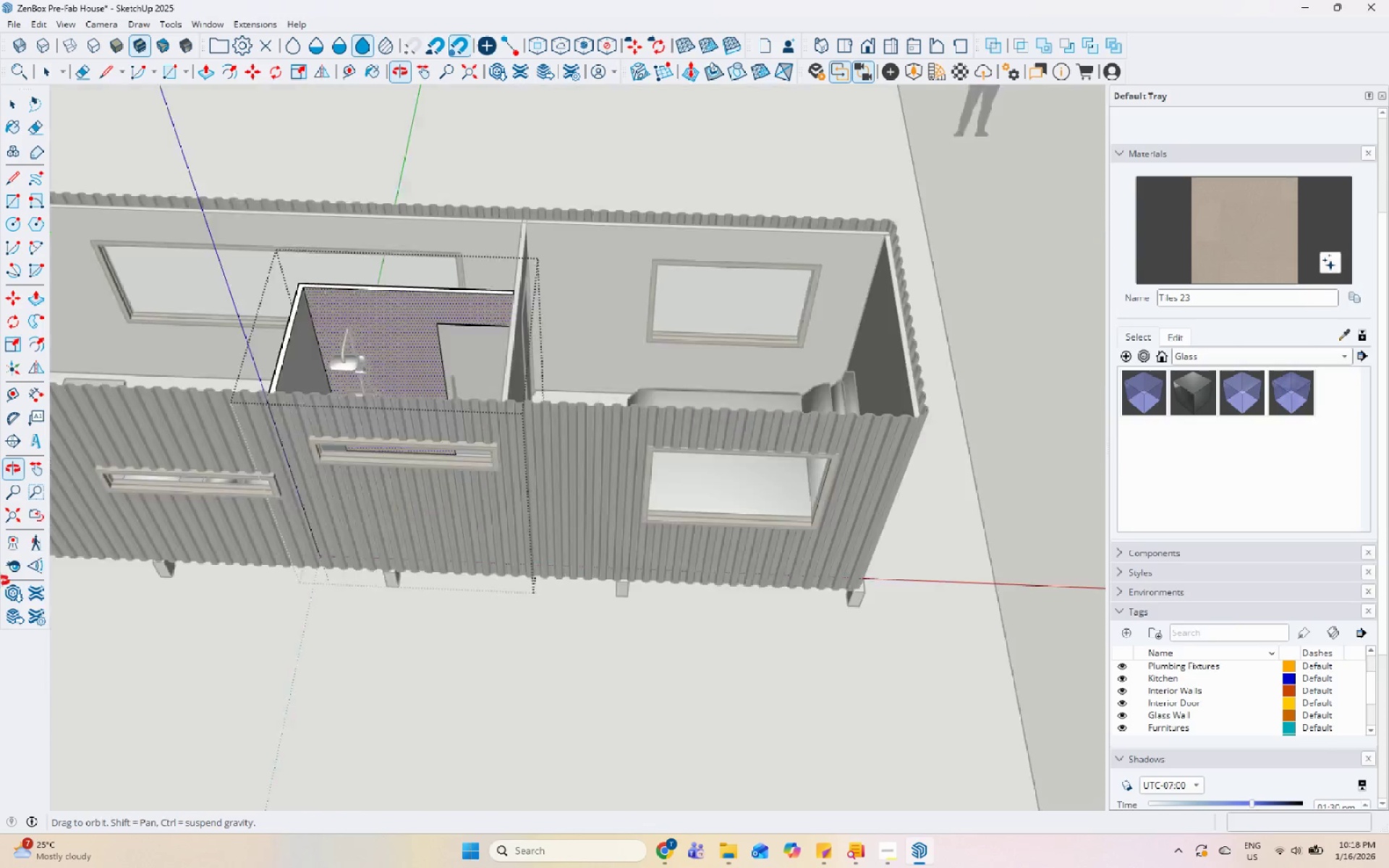 
key(Space)
 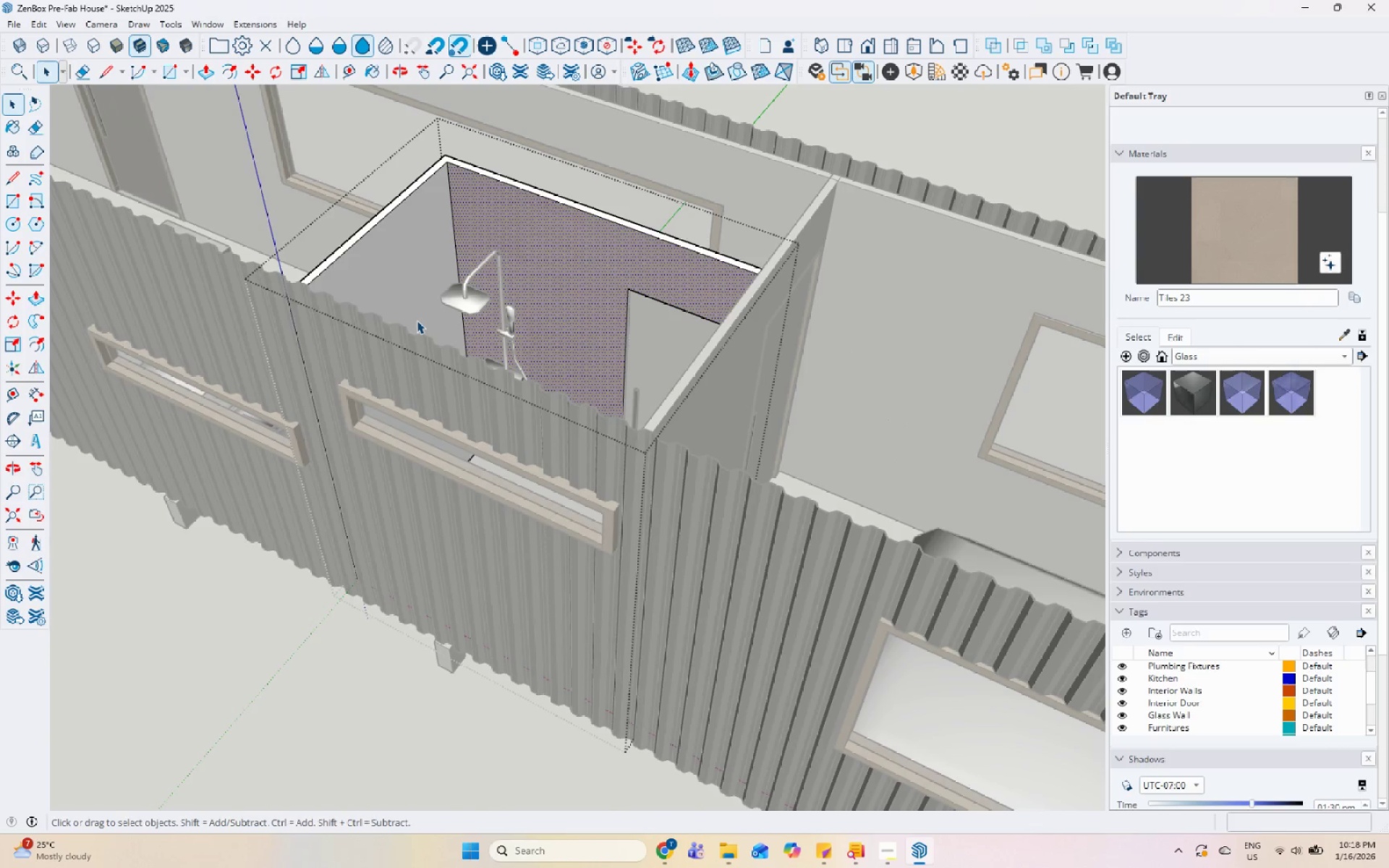 
left_click([441, 285])
 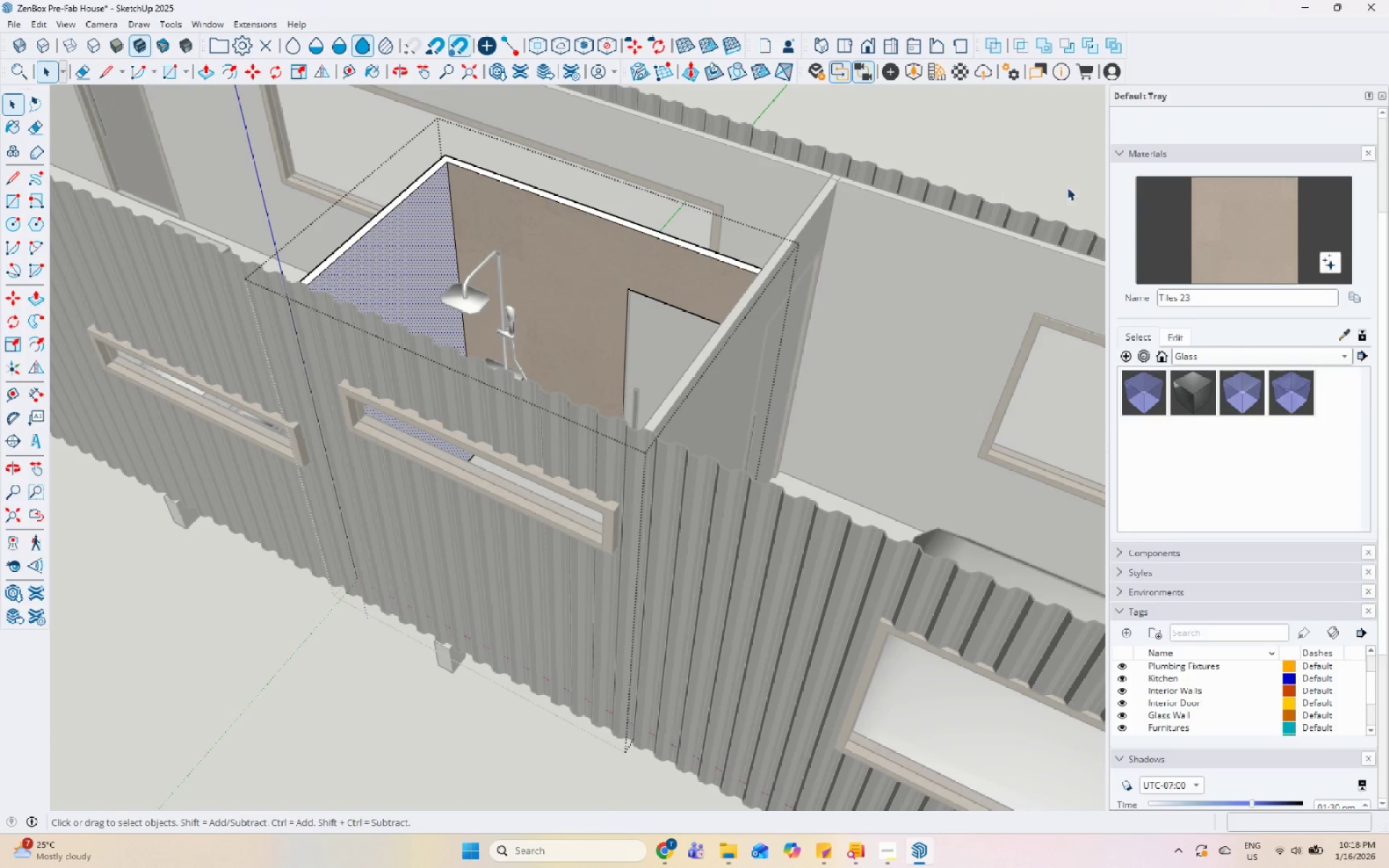 
scroll: coordinate [277, 265], scroll_direction: up, amount: 4.0
 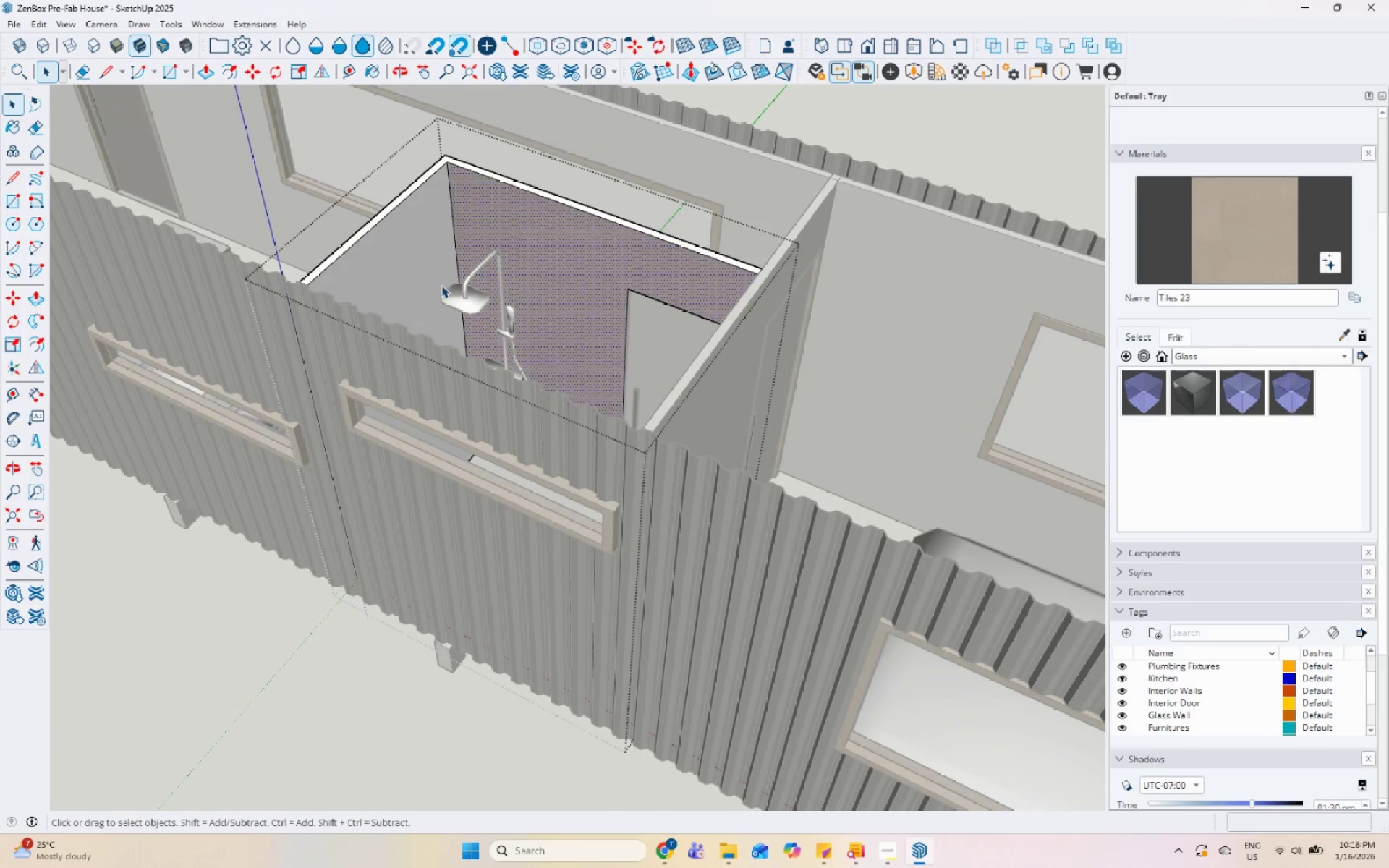 
left_click_drag(start_coordinate=[1194, 200], to_coordinate=[1188, 202])
 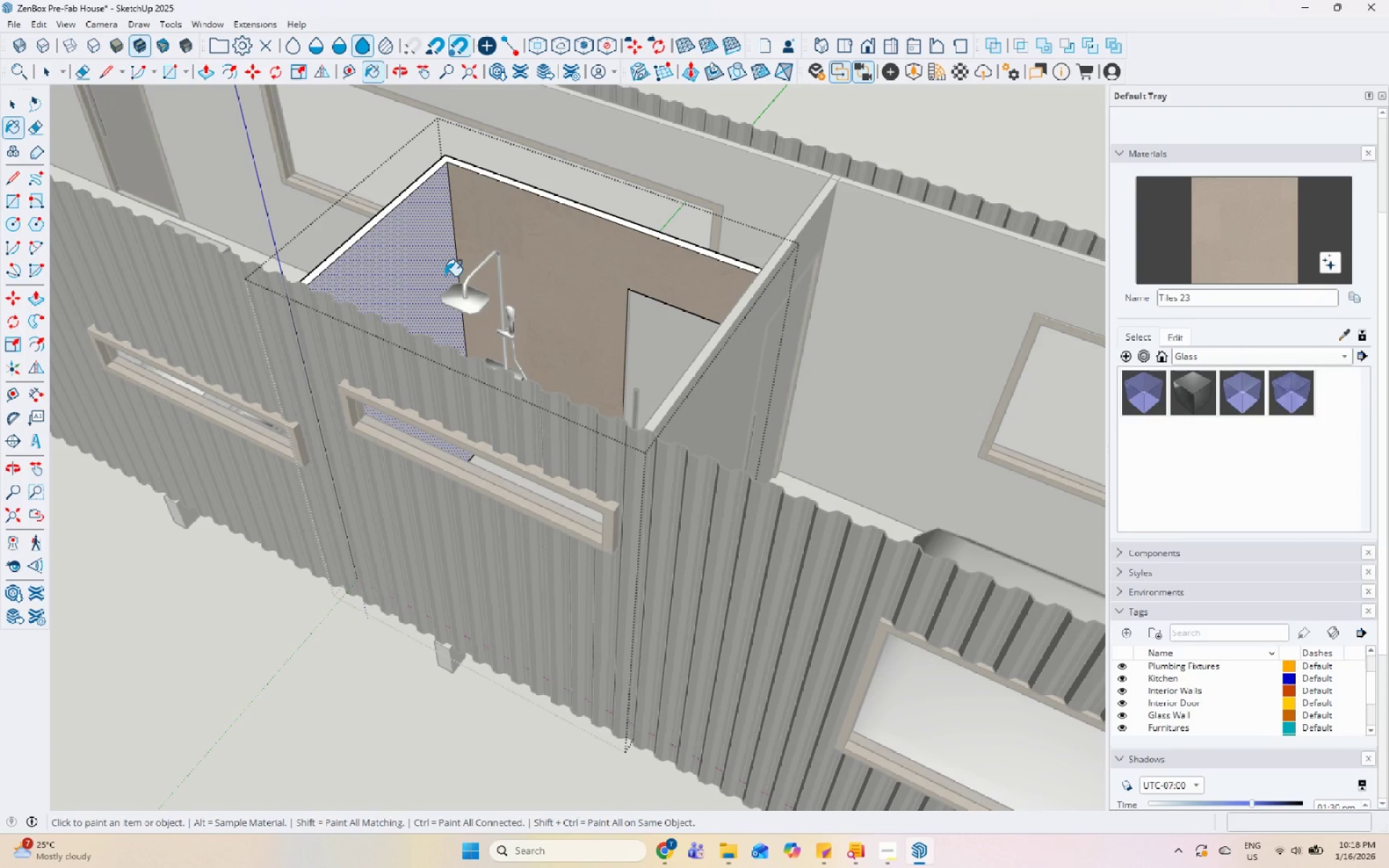 
left_click([420, 274])
 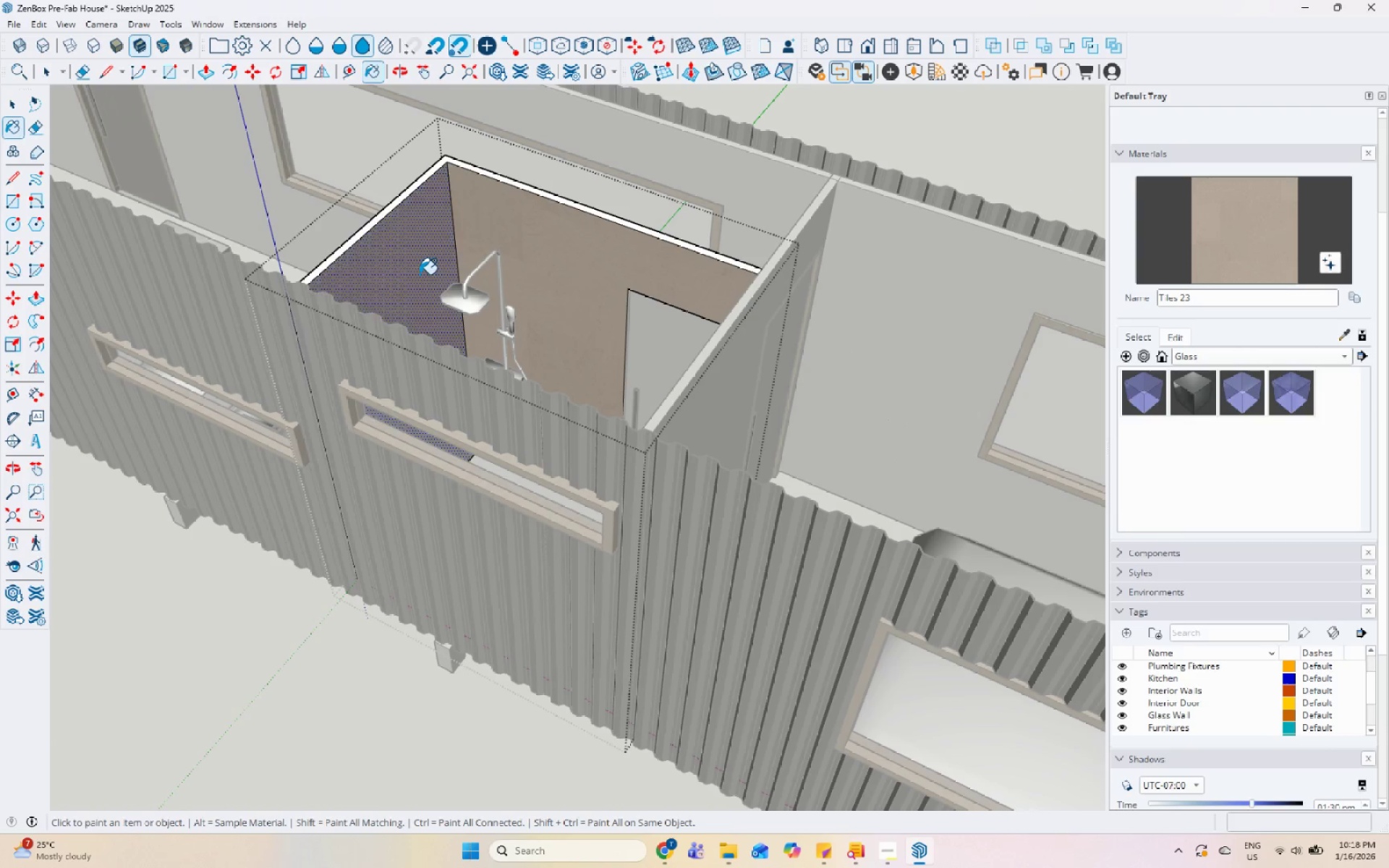 
key(Space)
 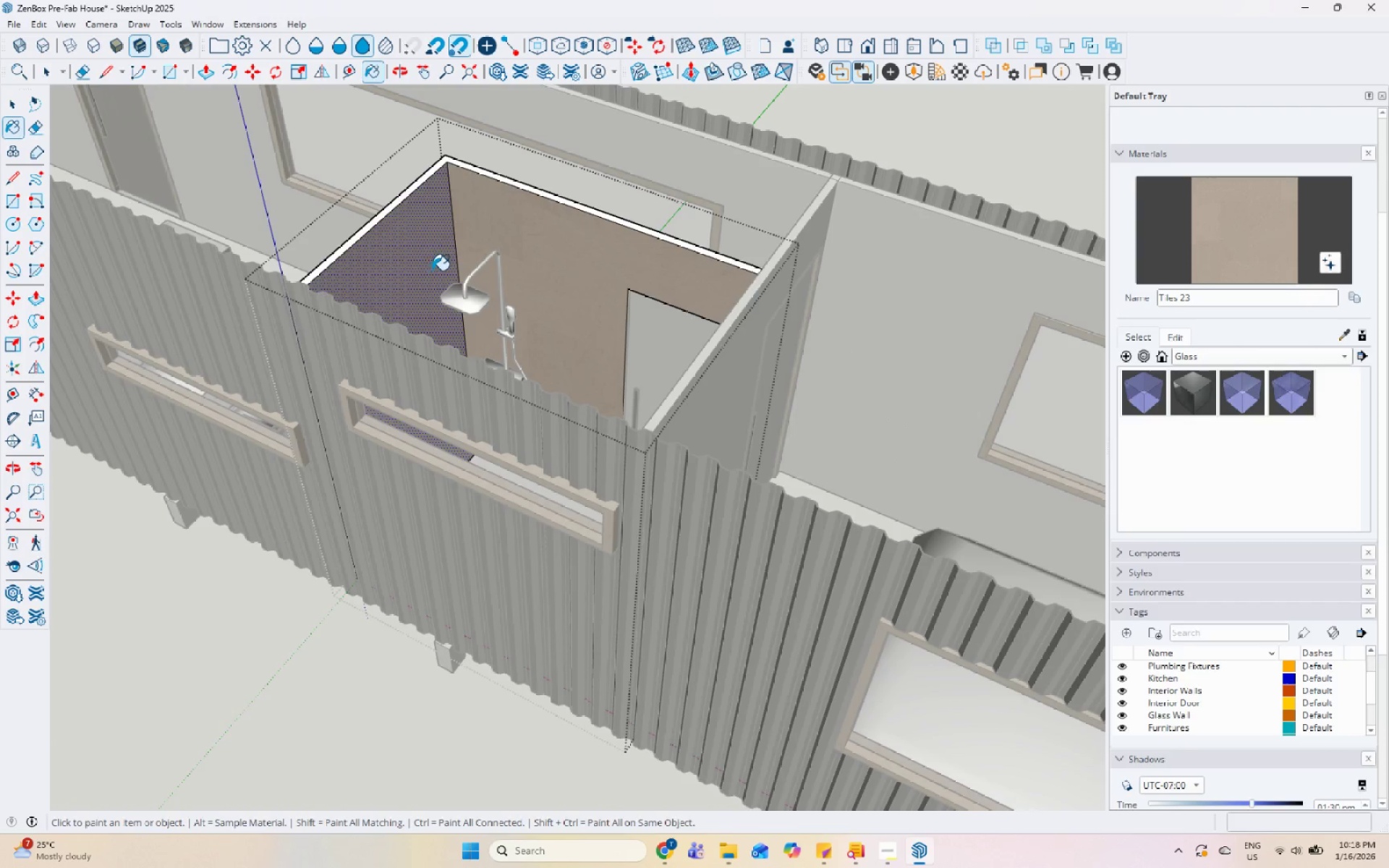 
scroll: coordinate [427, 353], scroll_direction: down, amount: 6.0
 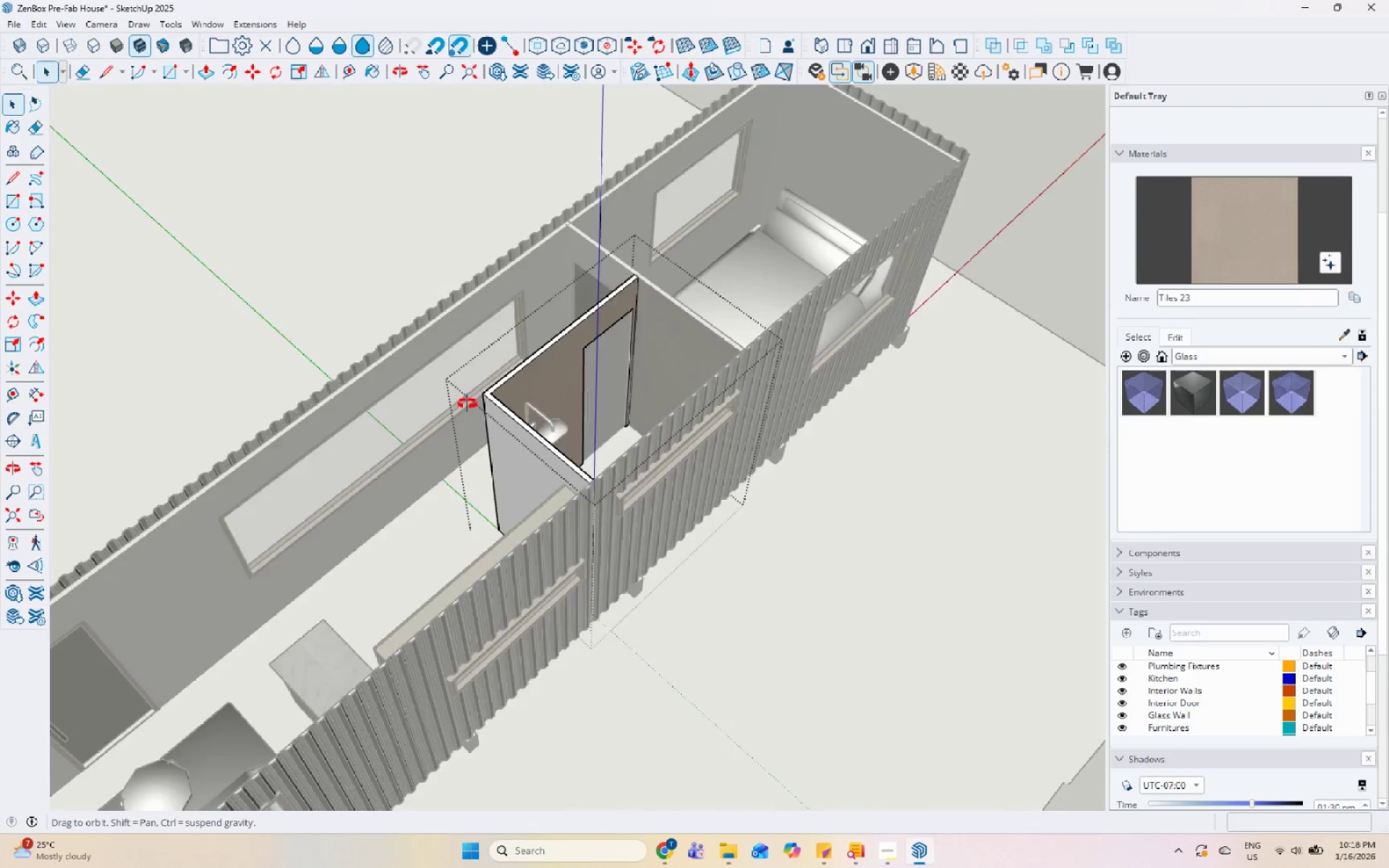 
key(Escape)
 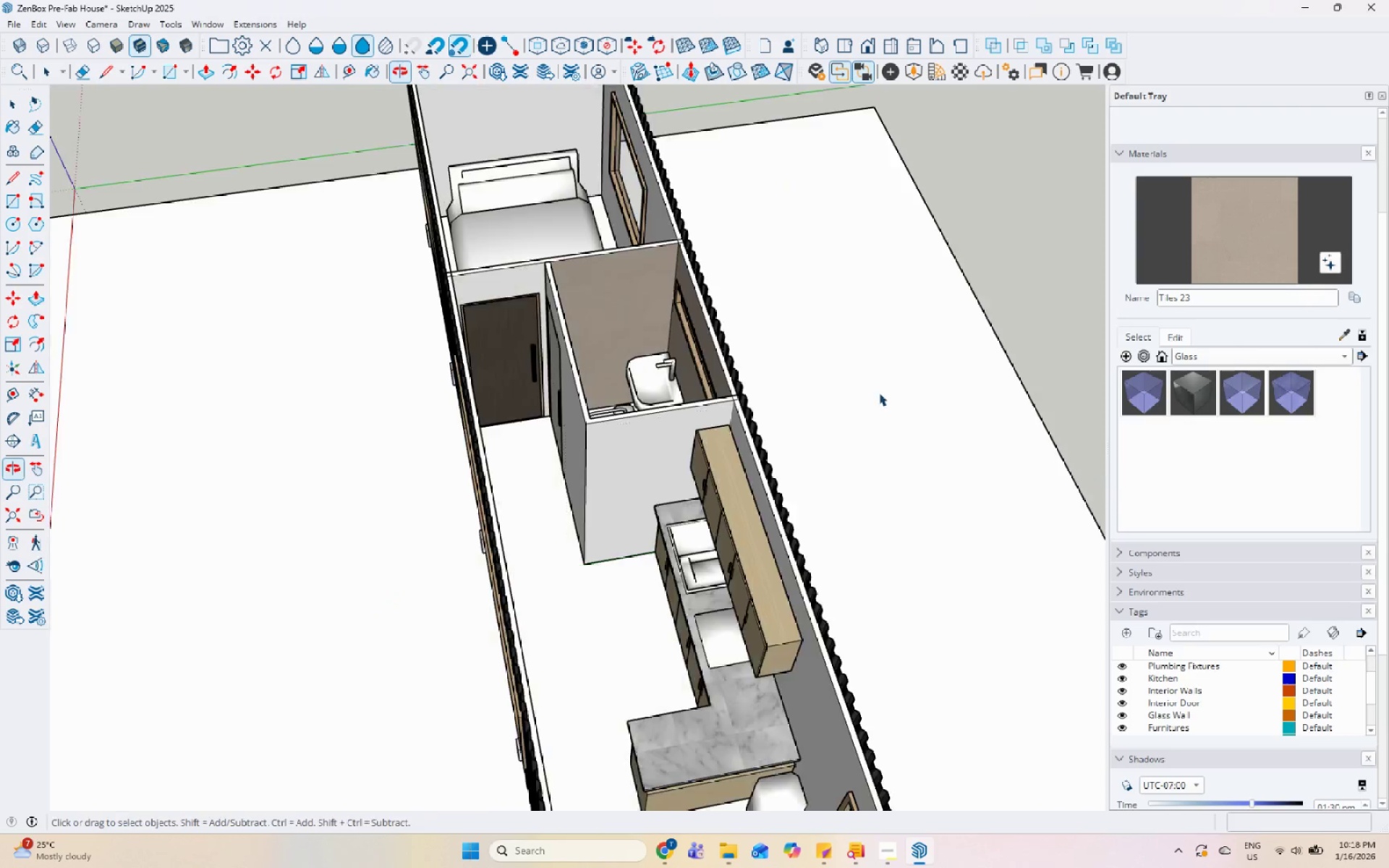 
key(Escape)
 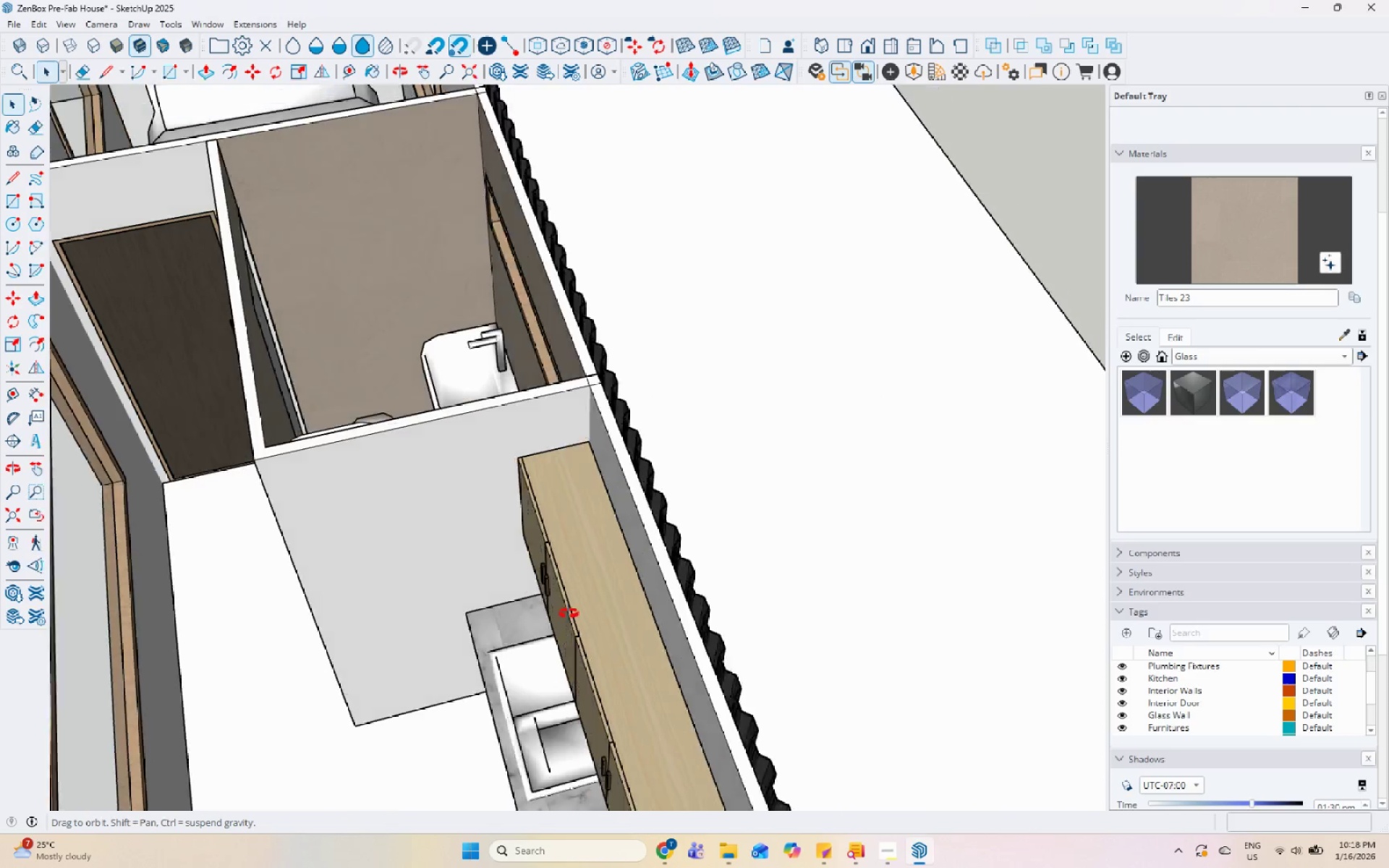 
scroll: coordinate [879, 393], scroll_direction: up, amount: 5.0
 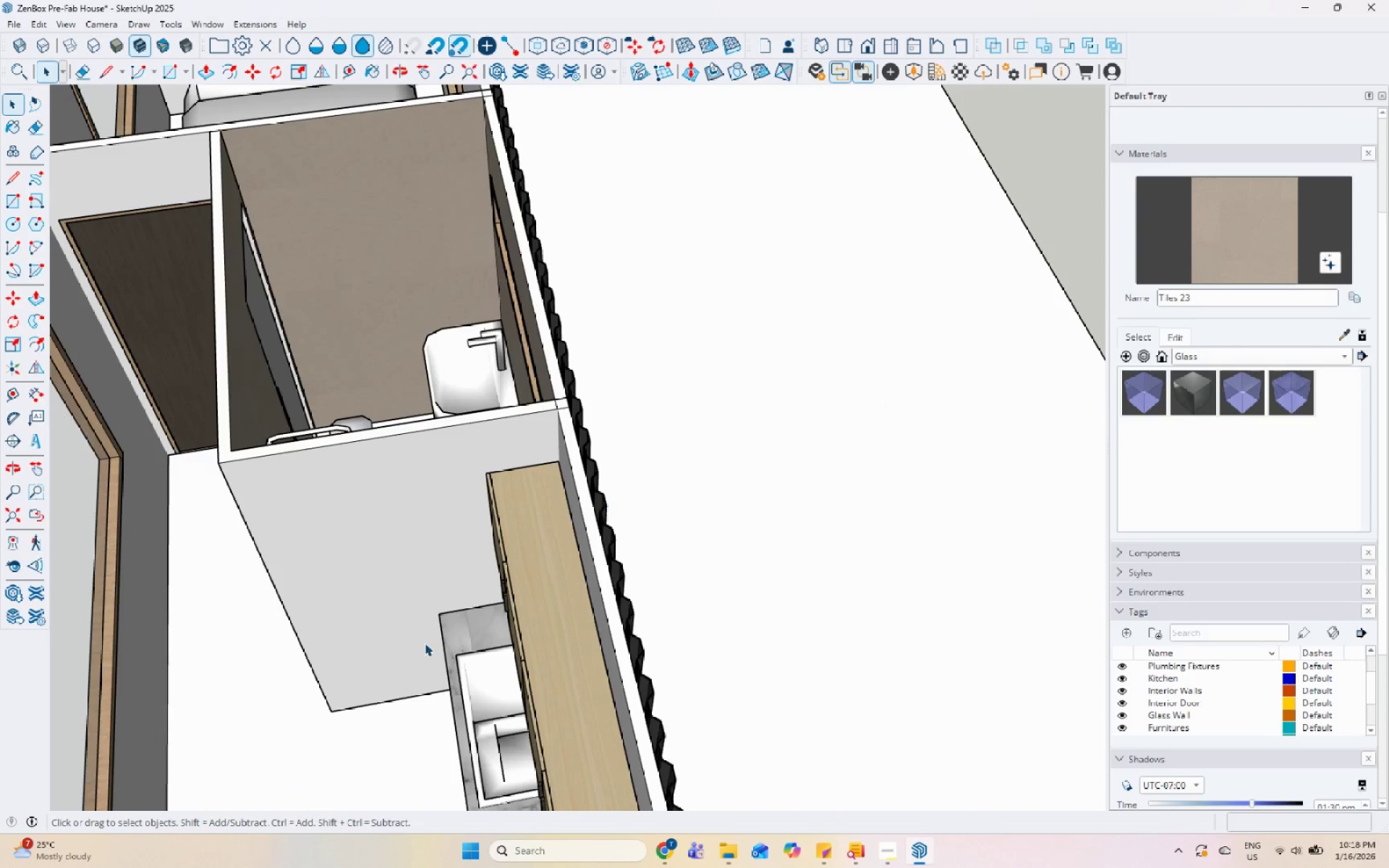 
scroll: coordinate [378, 435], scroll_direction: down, amount: 12.0
 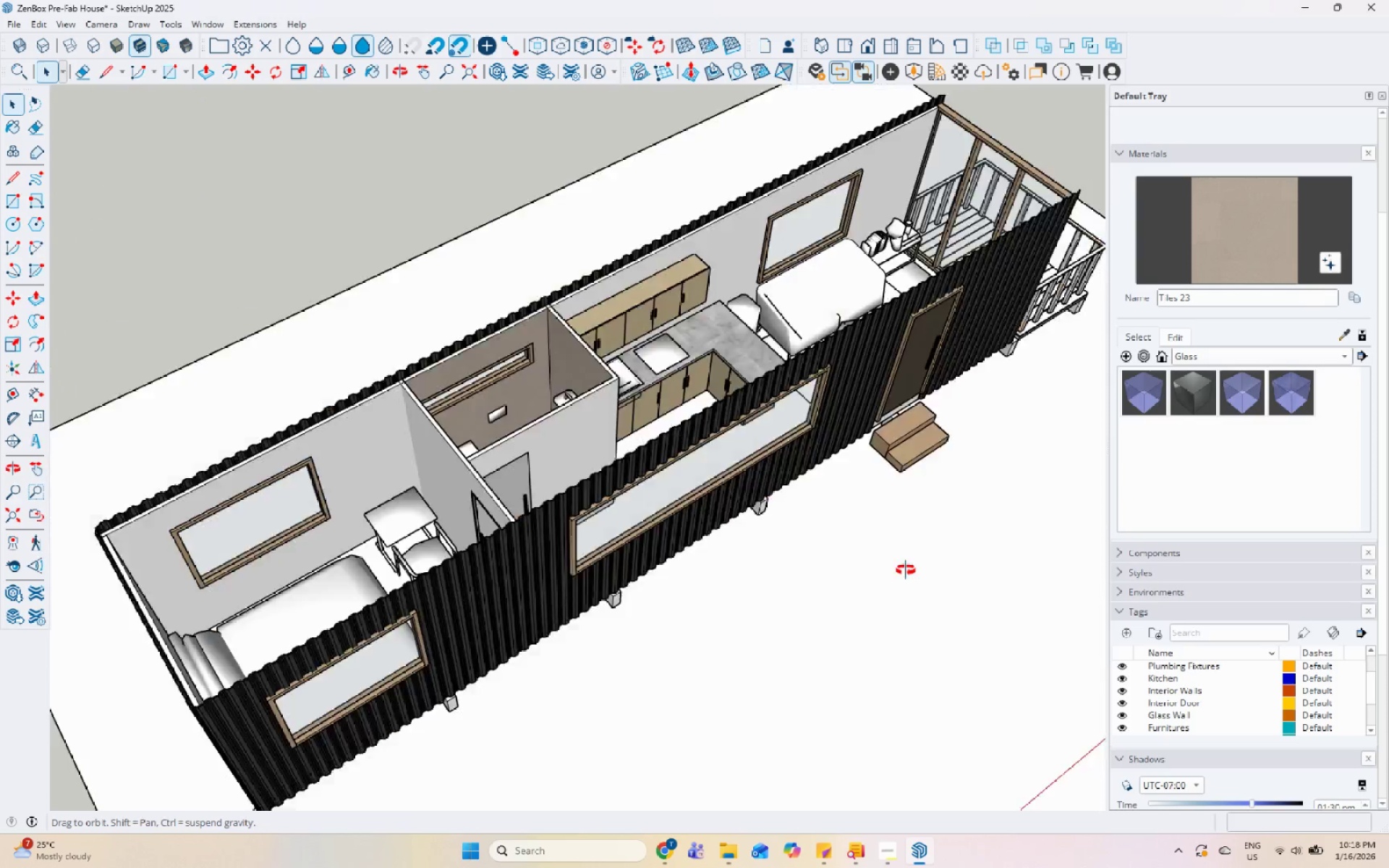 
scroll: coordinate [580, 650], scroll_direction: up, amount: 10.0
 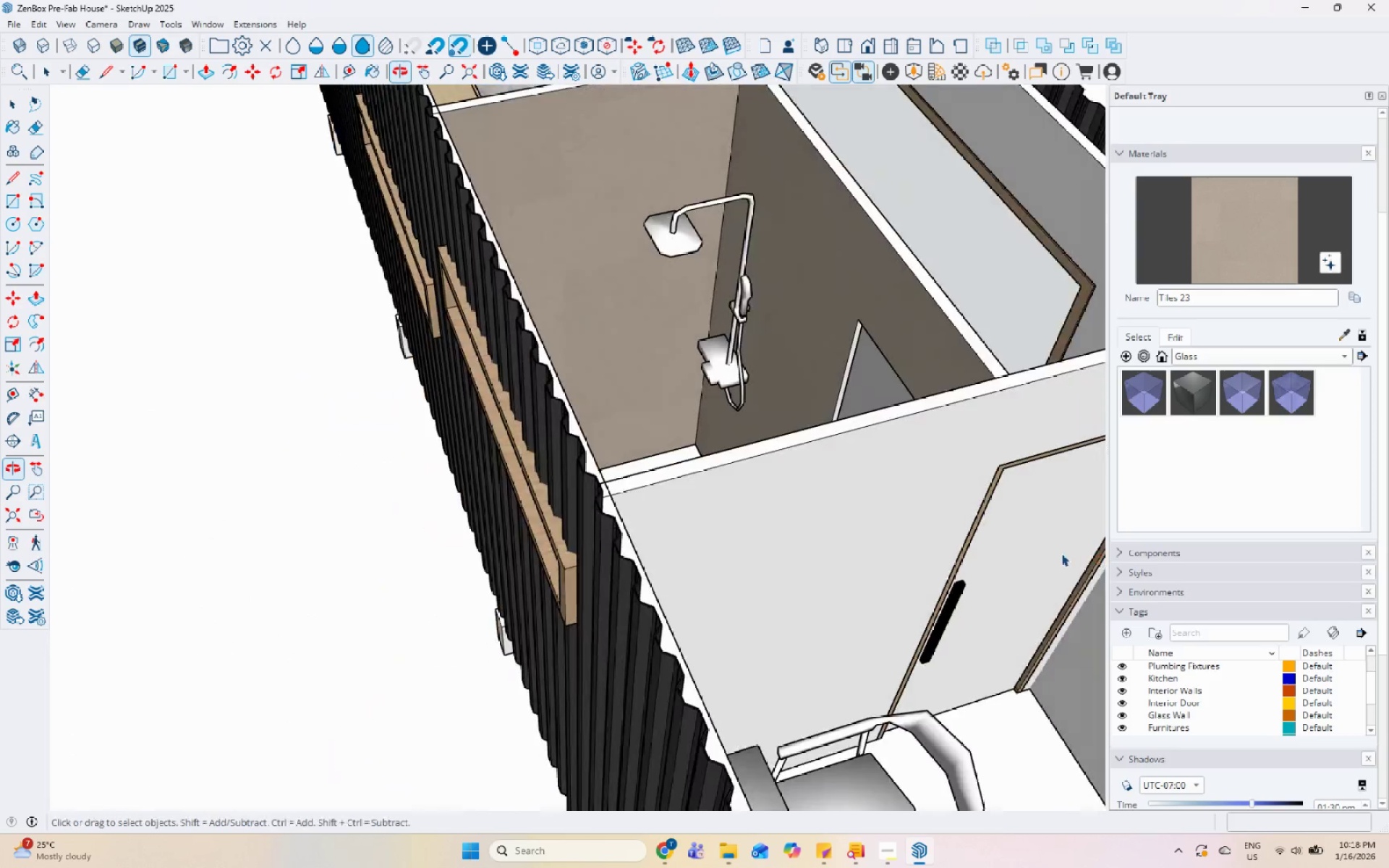 
left_click([379, 346])
 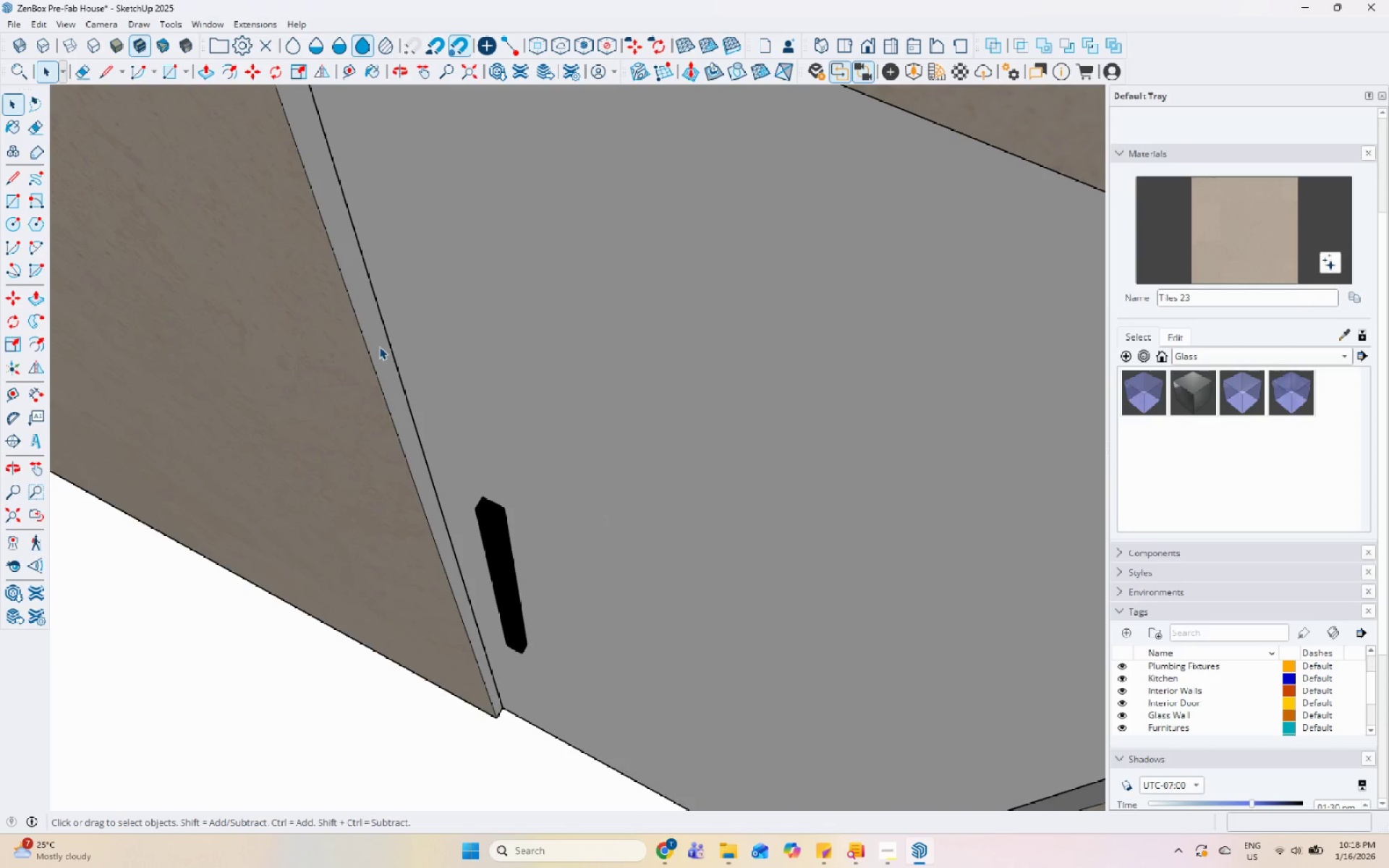 
left_click_drag(start_coordinate=[379, 346], to_coordinate=[381, 352])
 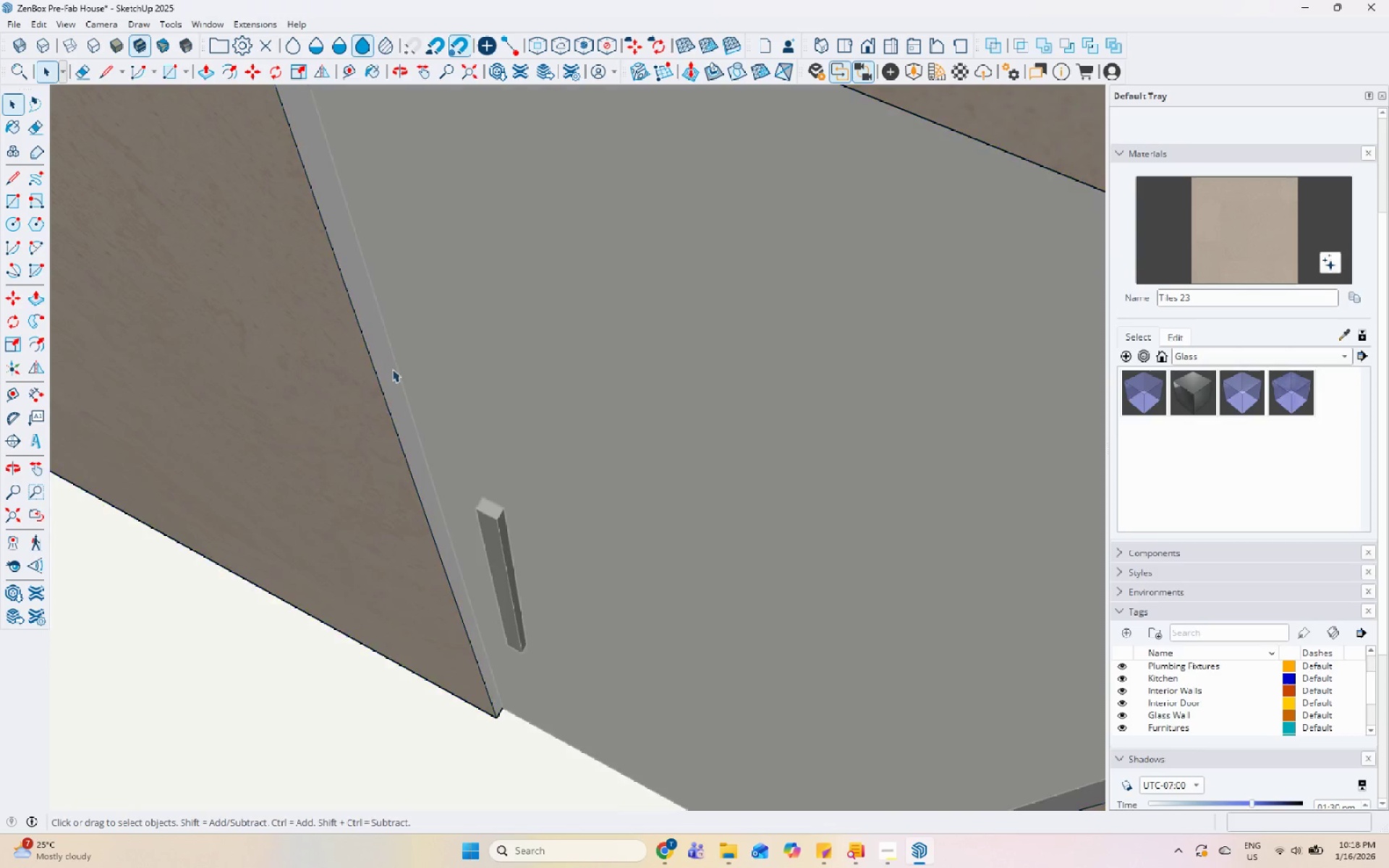 
scroll: coordinate [389, 346], scroll_direction: up, amount: 17.0
 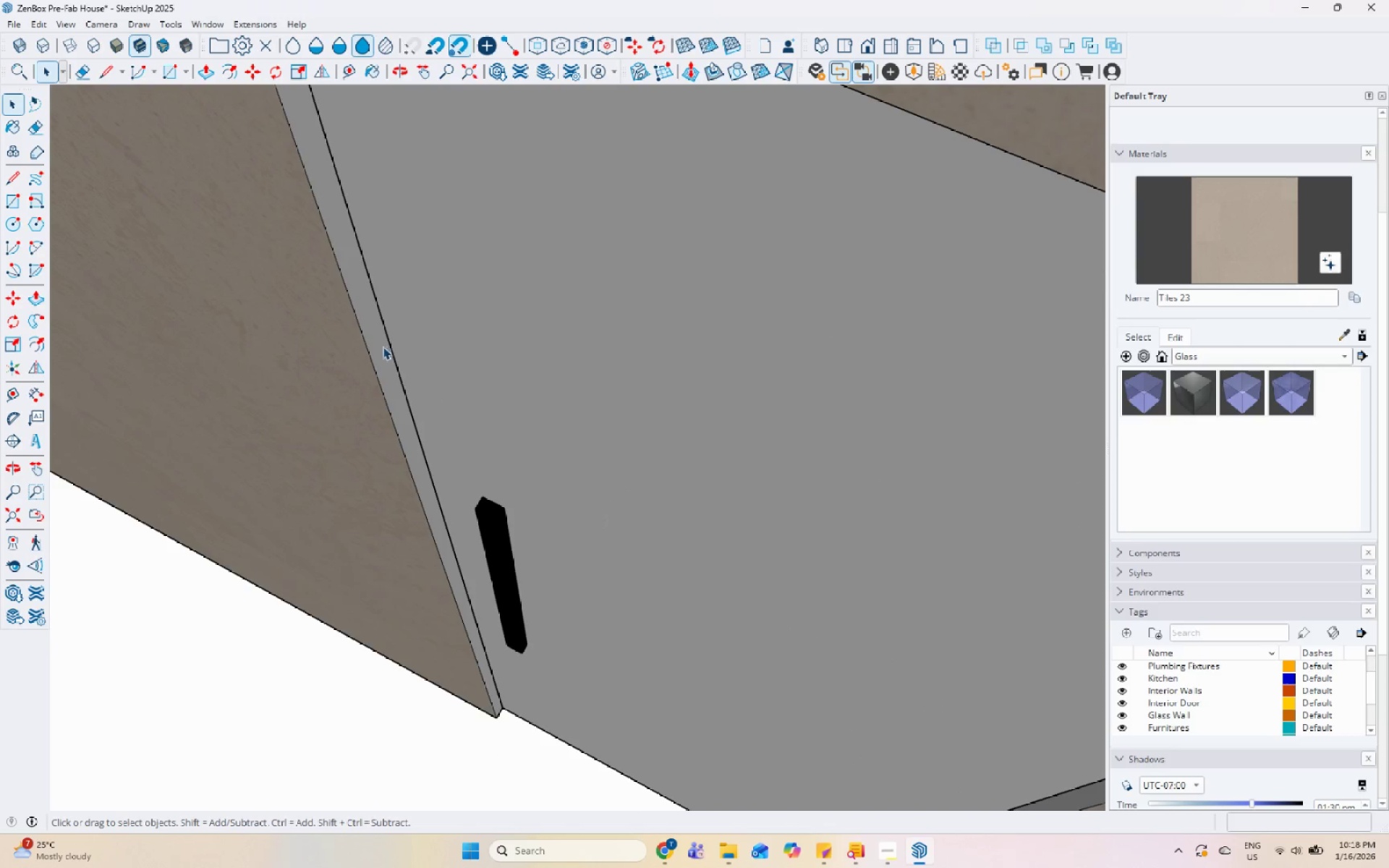 
triple_click([400, 373])
 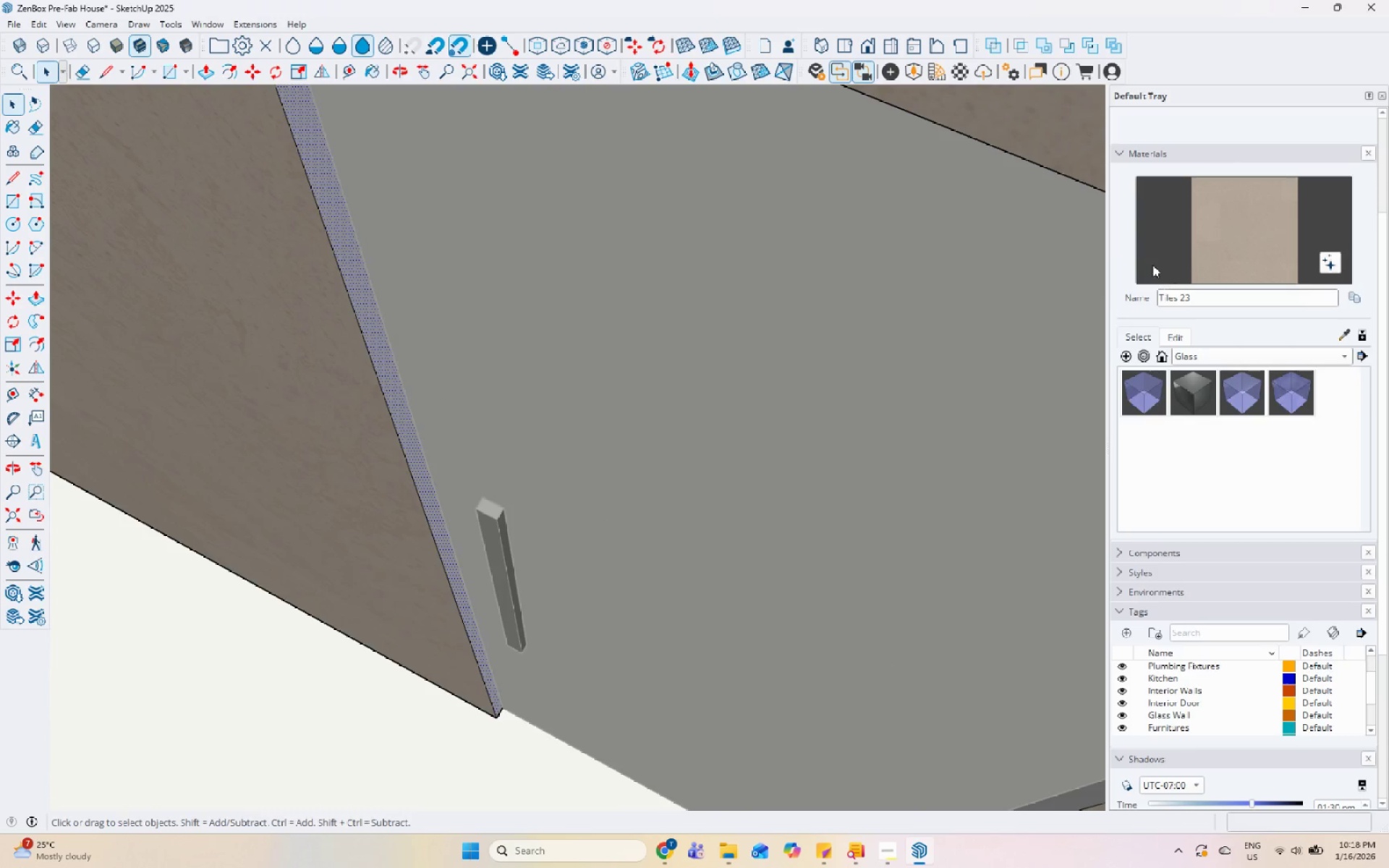 
left_click_drag(start_coordinate=[1212, 231], to_coordinate=[1168, 239])
 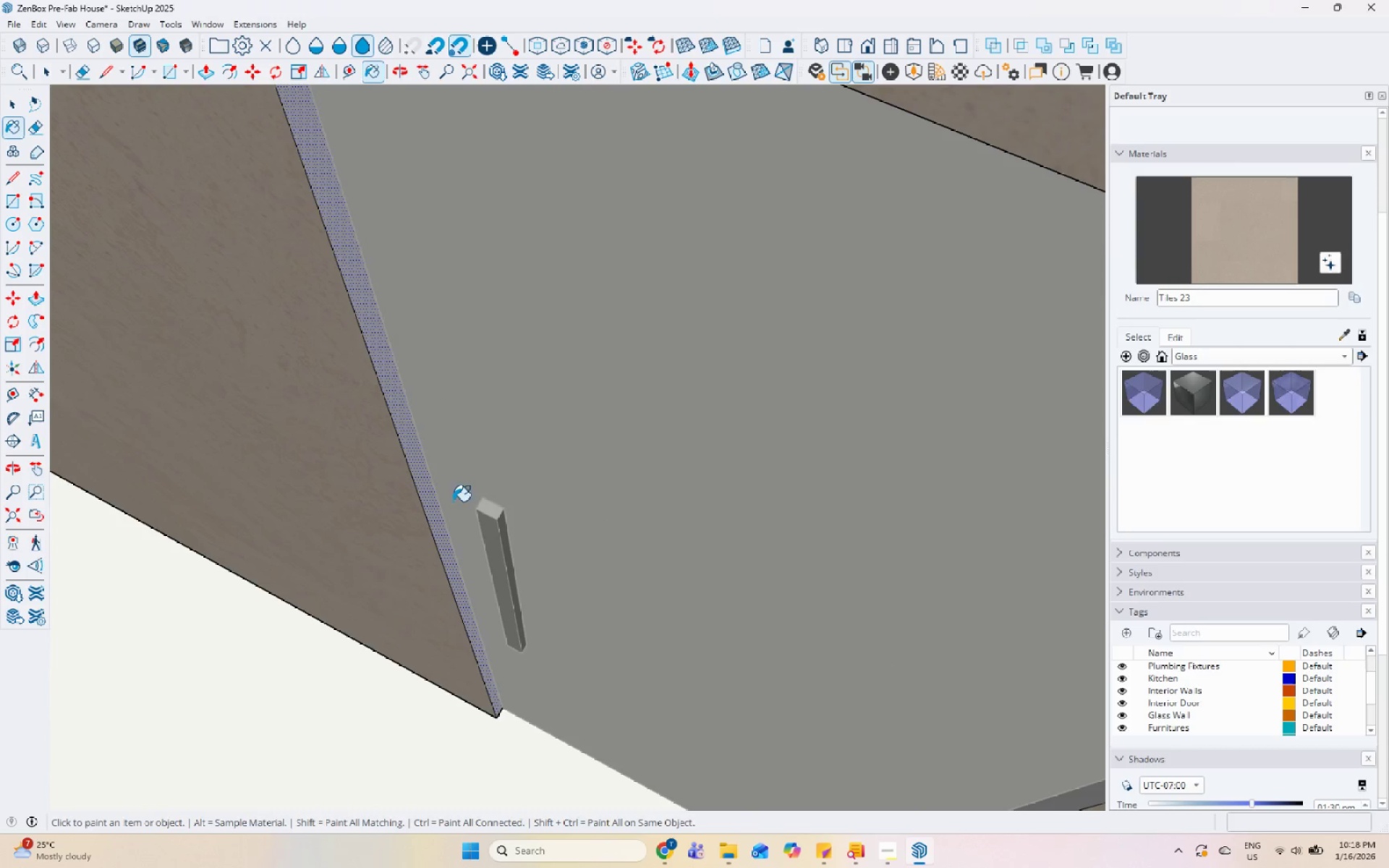 
left_click([422, 491])
 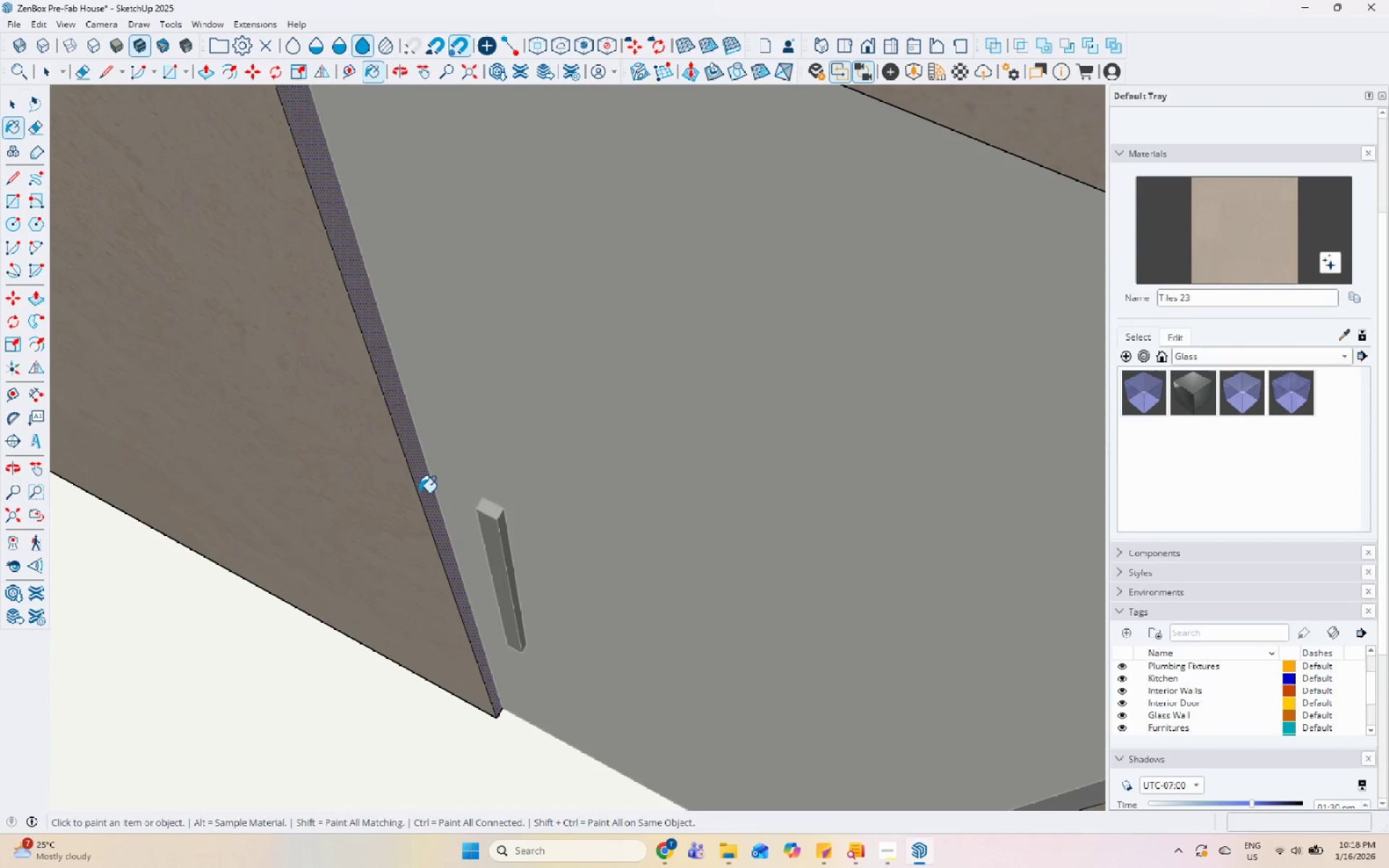 
left_click([685, 451])
 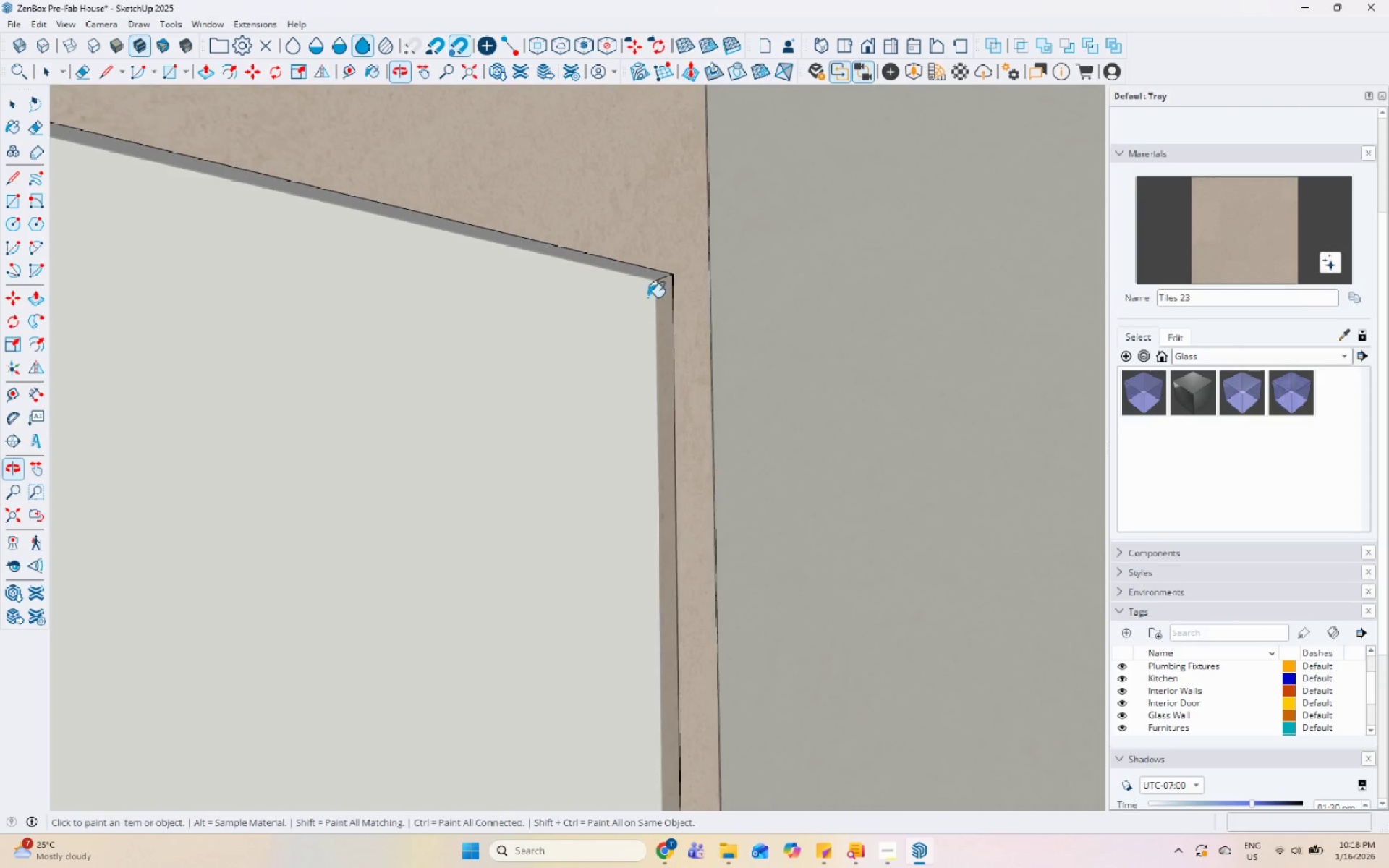 
scroll: coordinate [700, 481], scroll_direction: up, amount: 3.0
 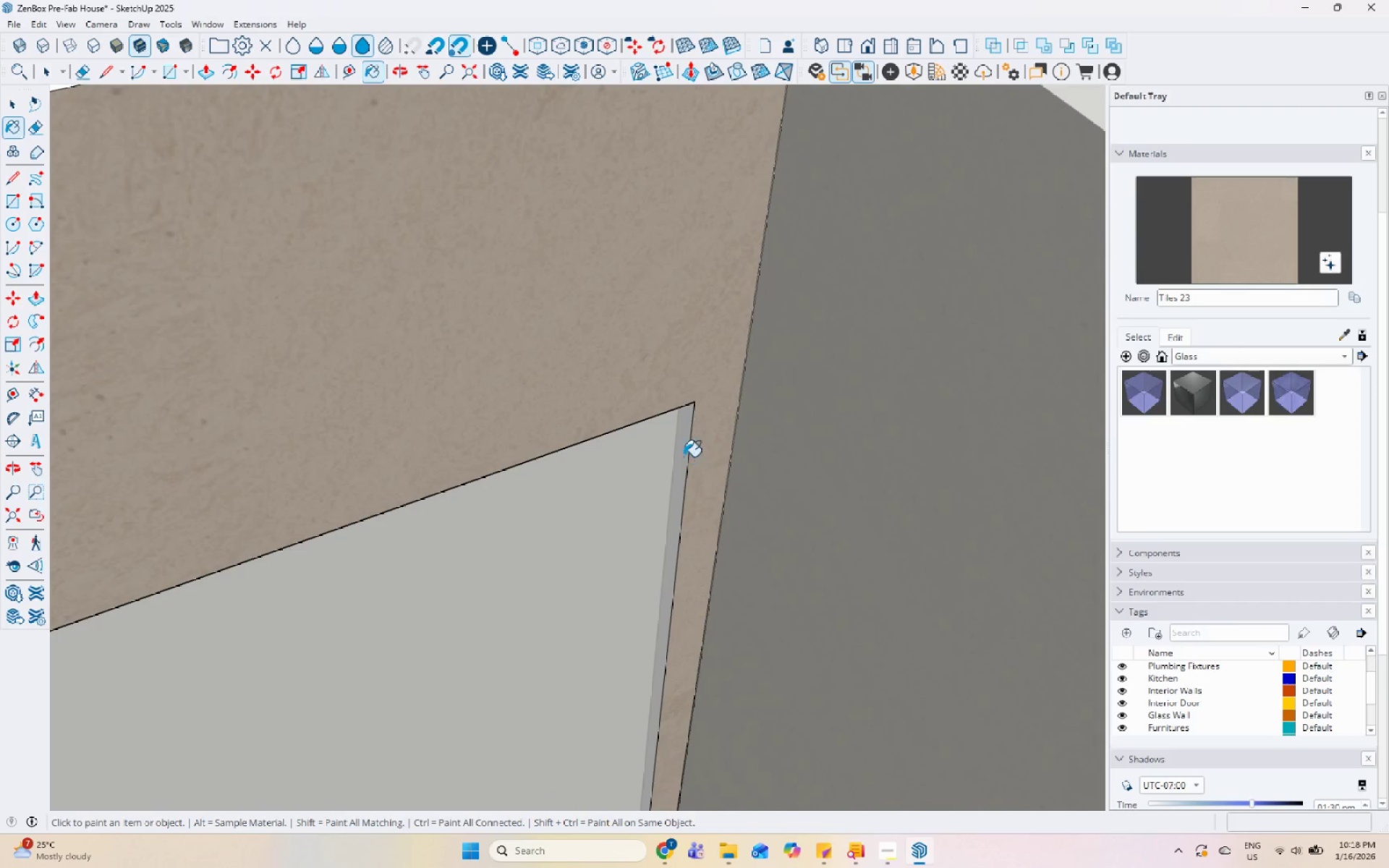 
left_click([645, 271])
 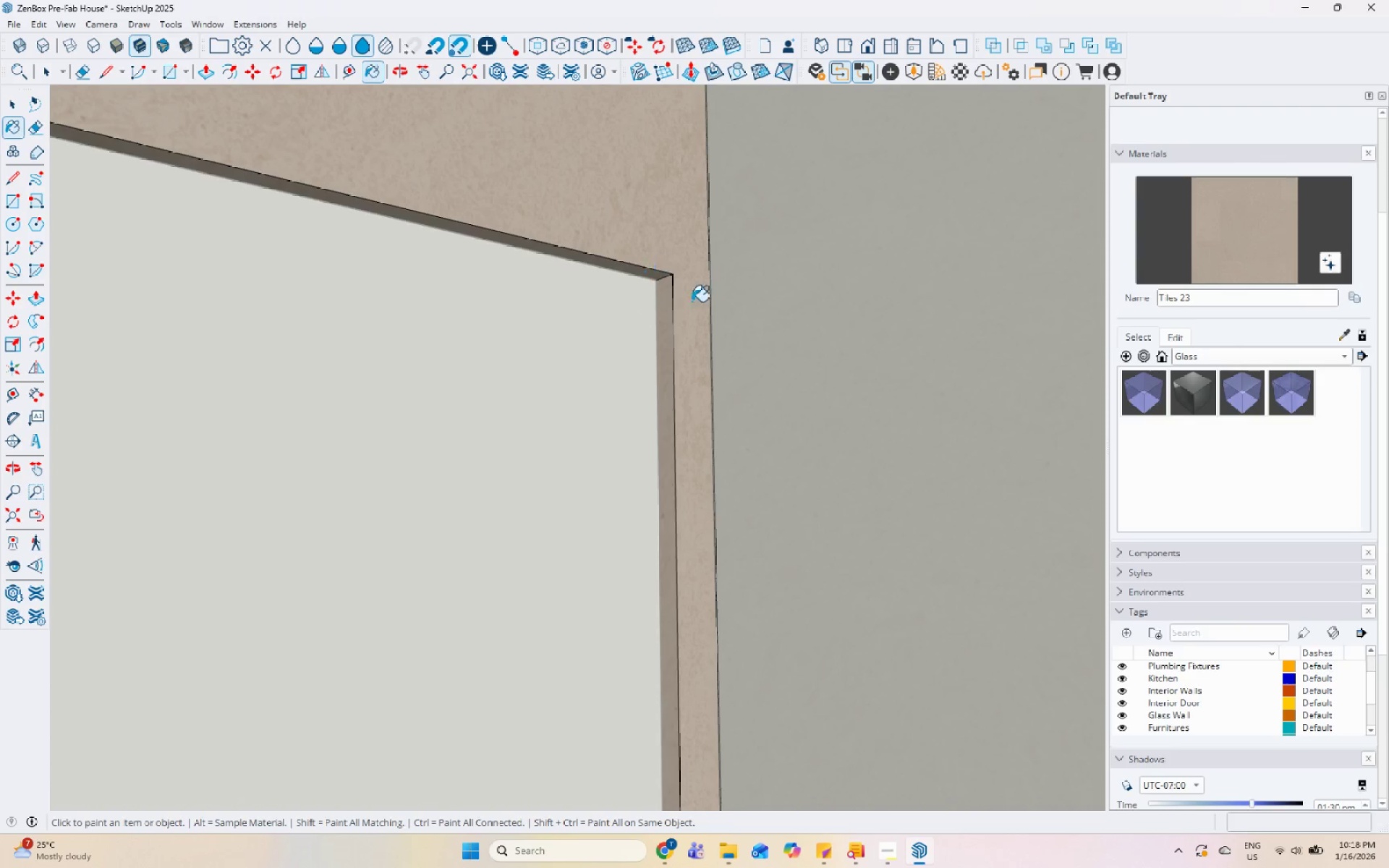 
key(Space)
 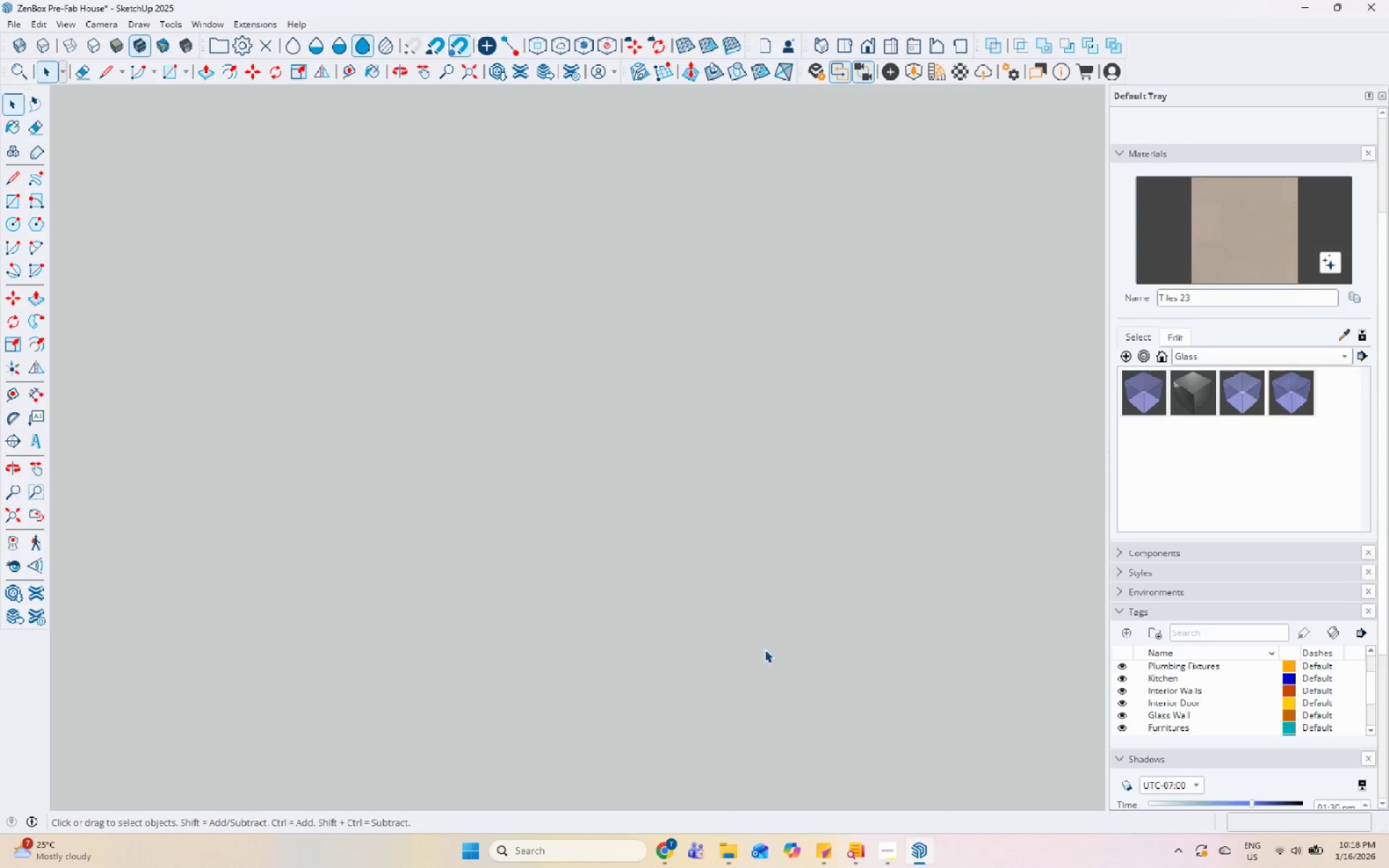 
key(Escape)
 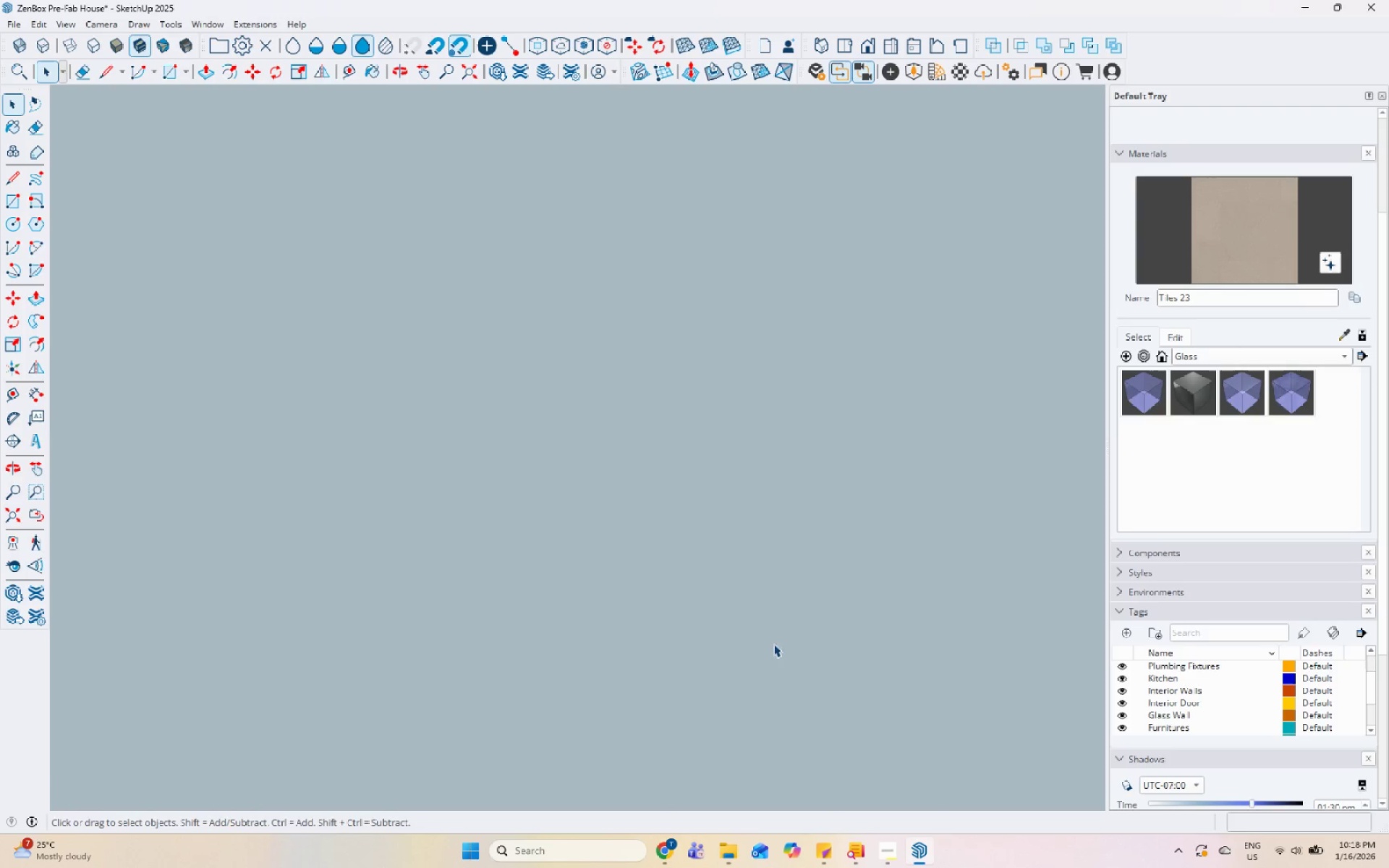 
key(Escape)
 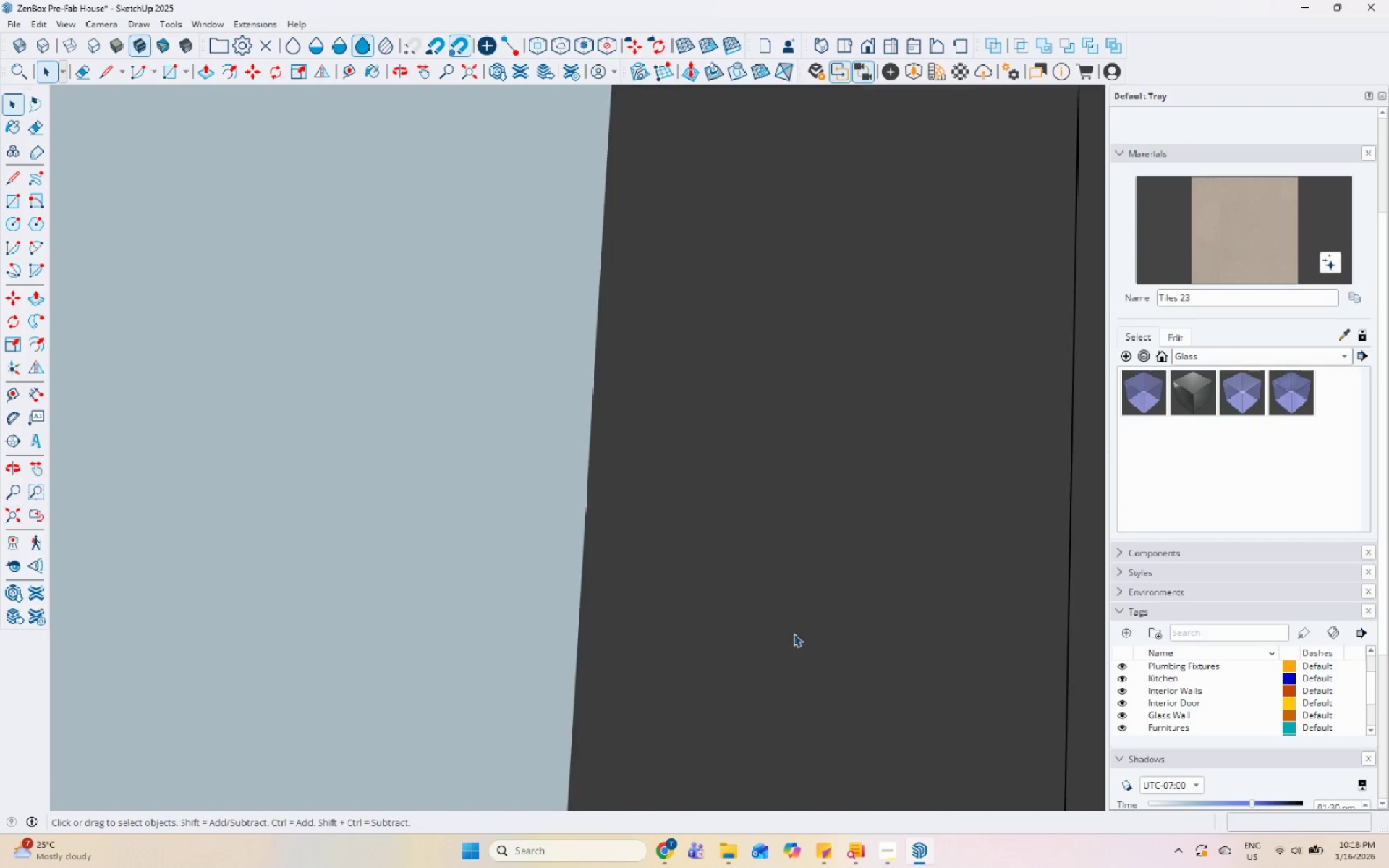 
key(Escape)
 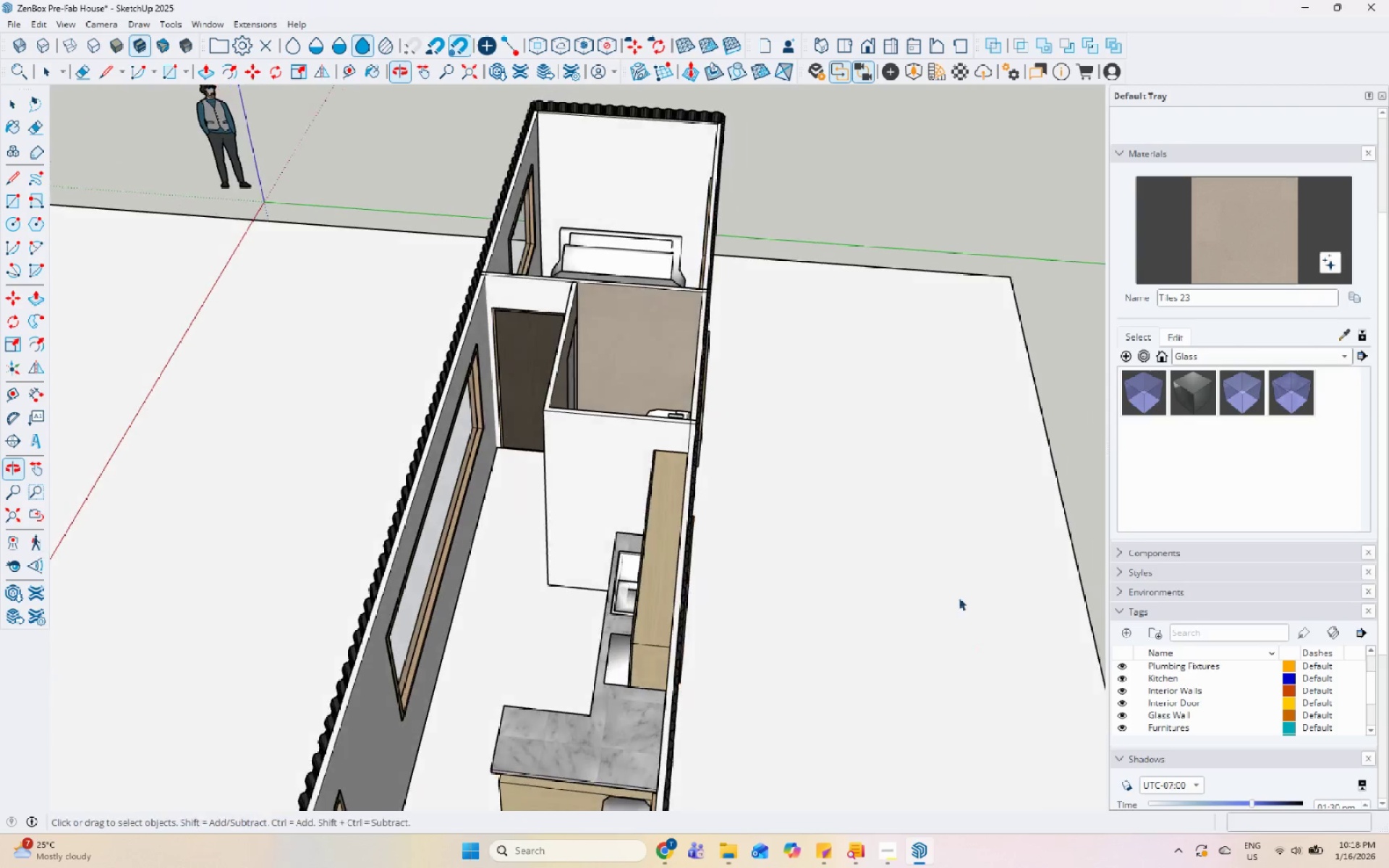 
scroll: coordinate [634, 386], scroll_direction: down, amount: 103.0
 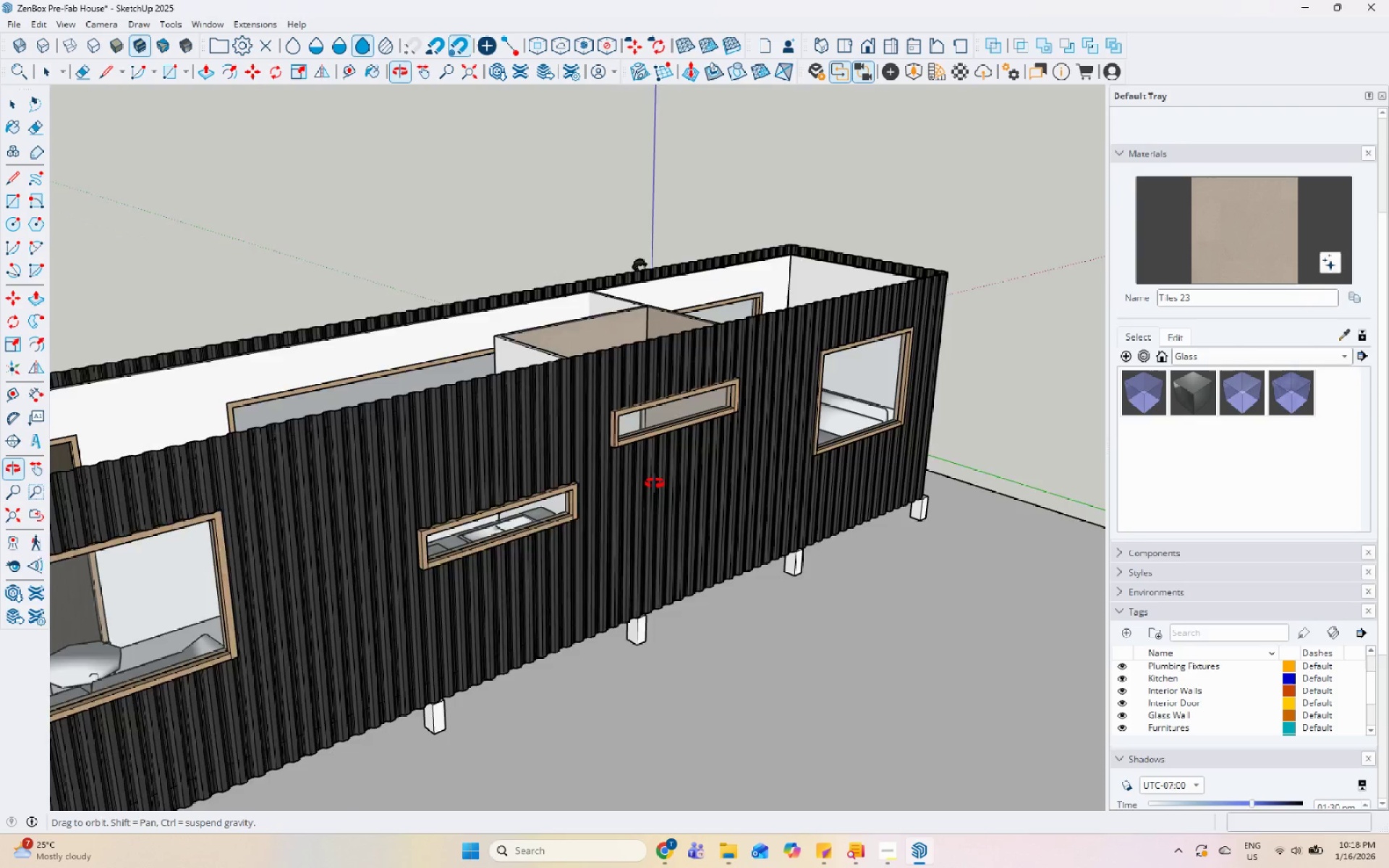 
scroll: coordinate [632, 334], scroll_direction: up, amount: 8.0
 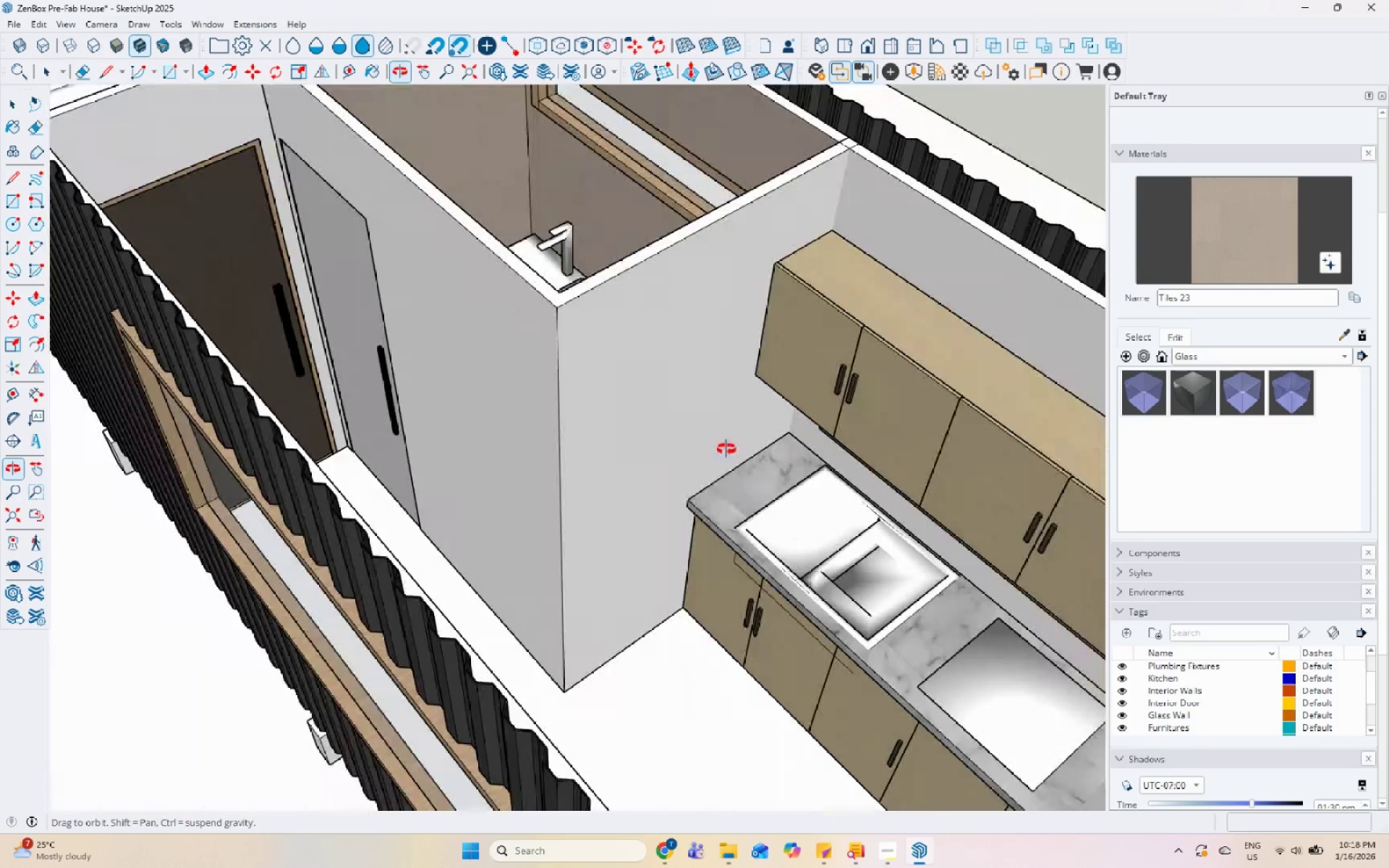 
scroll: coordinate [532, 464], scroll_direction: down, amount: 11.0
 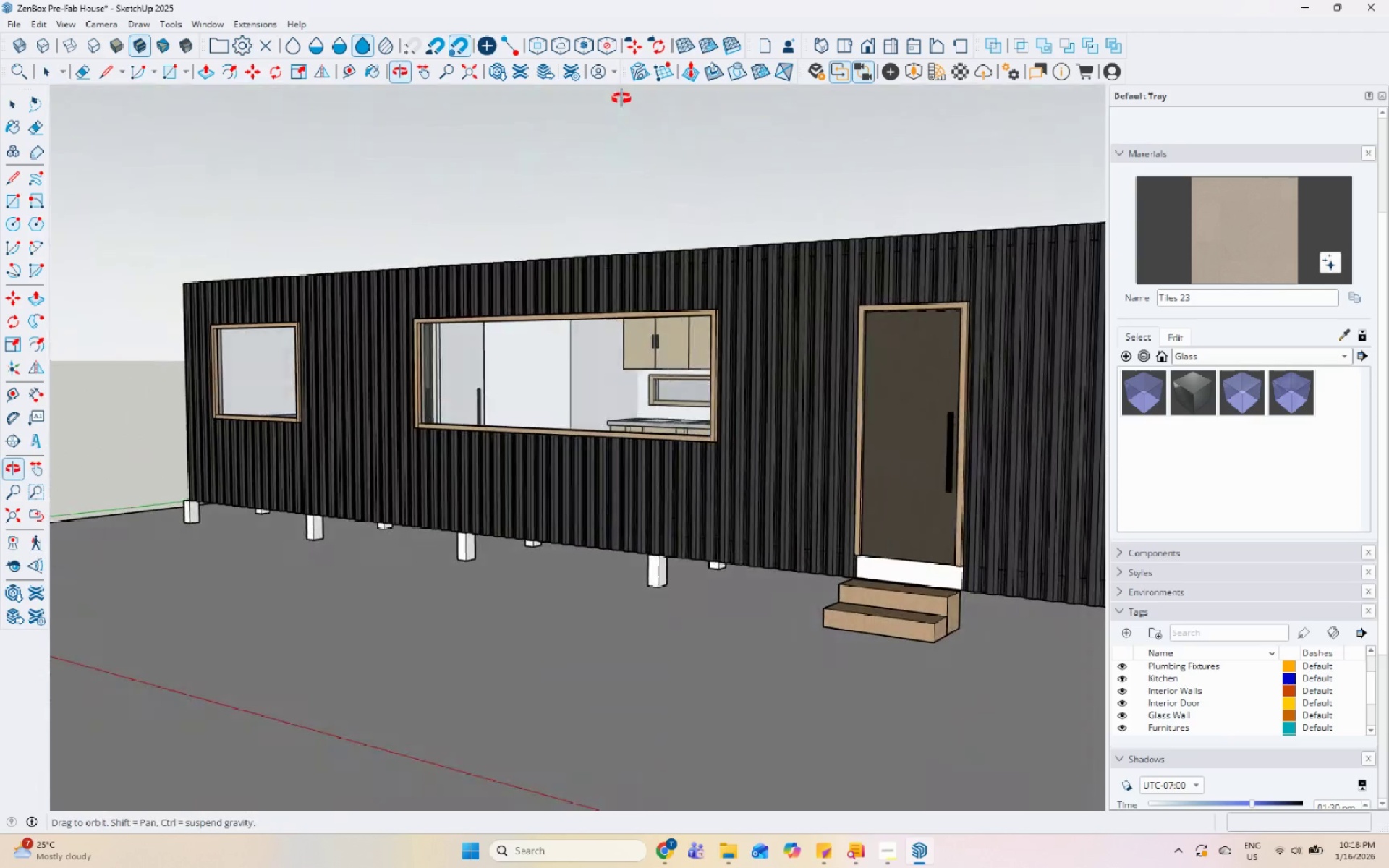 
left_click([901, 553])
 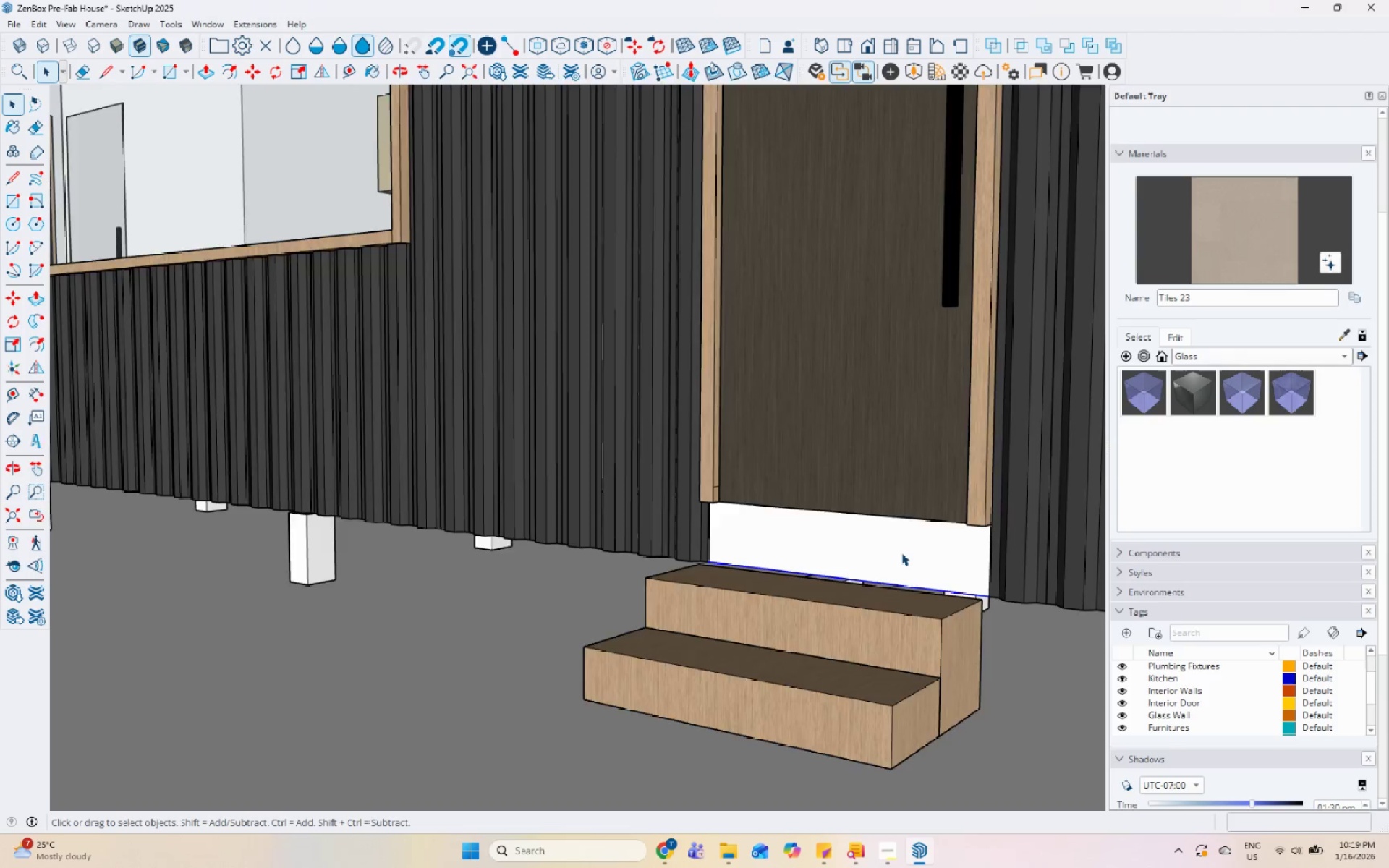 
scroll: coordinate [916, 643], scroll_direction: up, amount: 11.0
 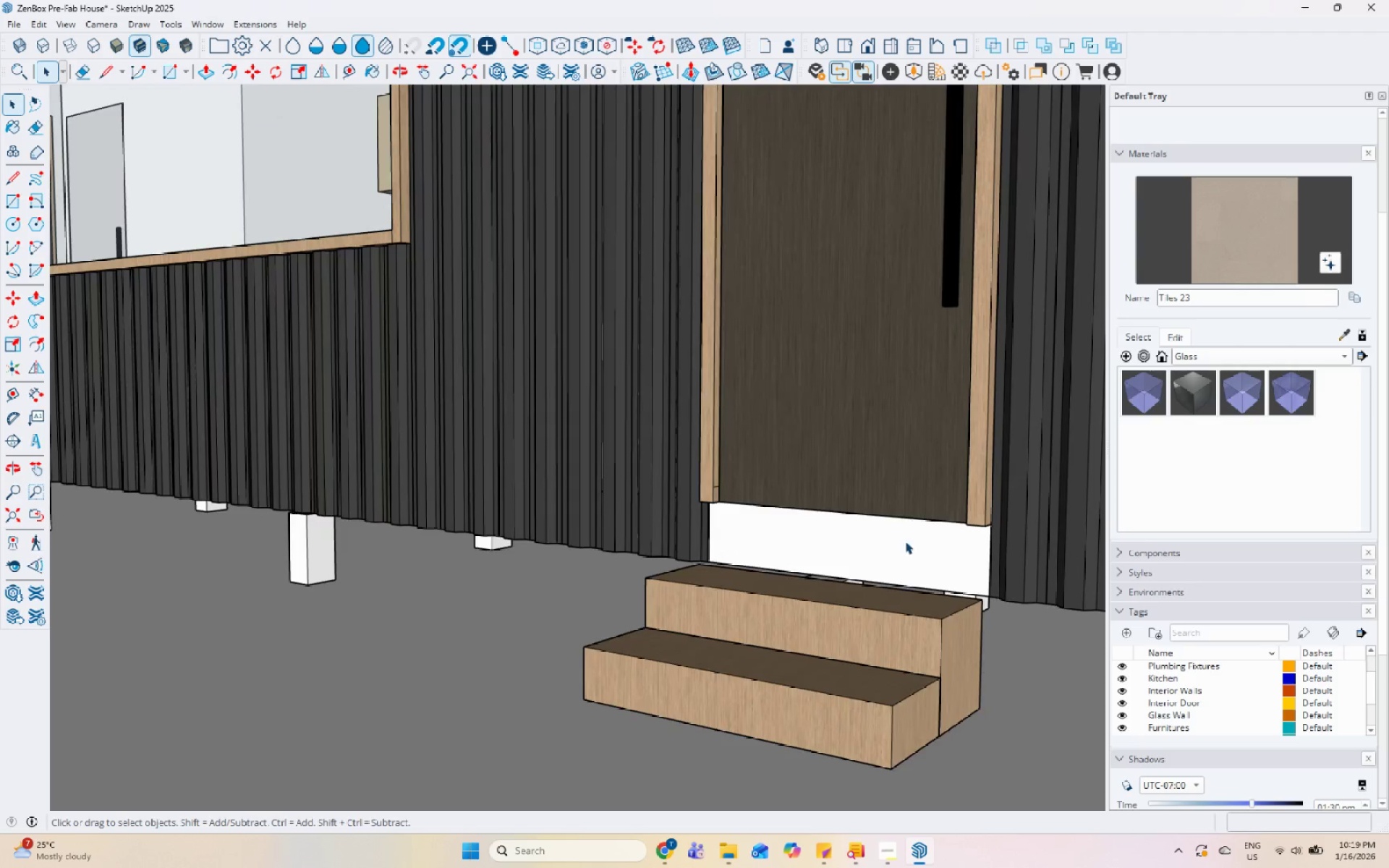 
double_click([901, 553])
 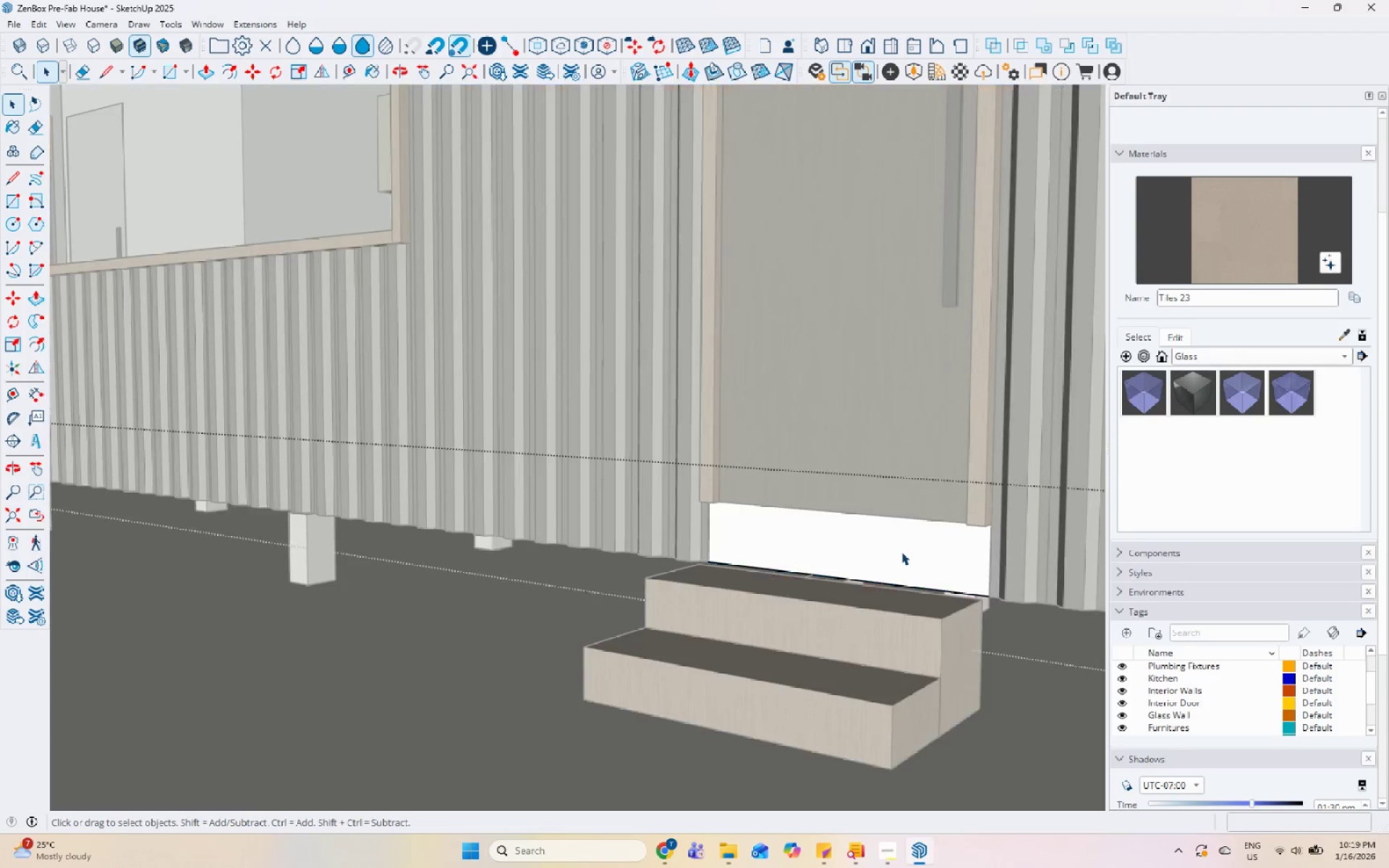 
triple_click([899, 546])
 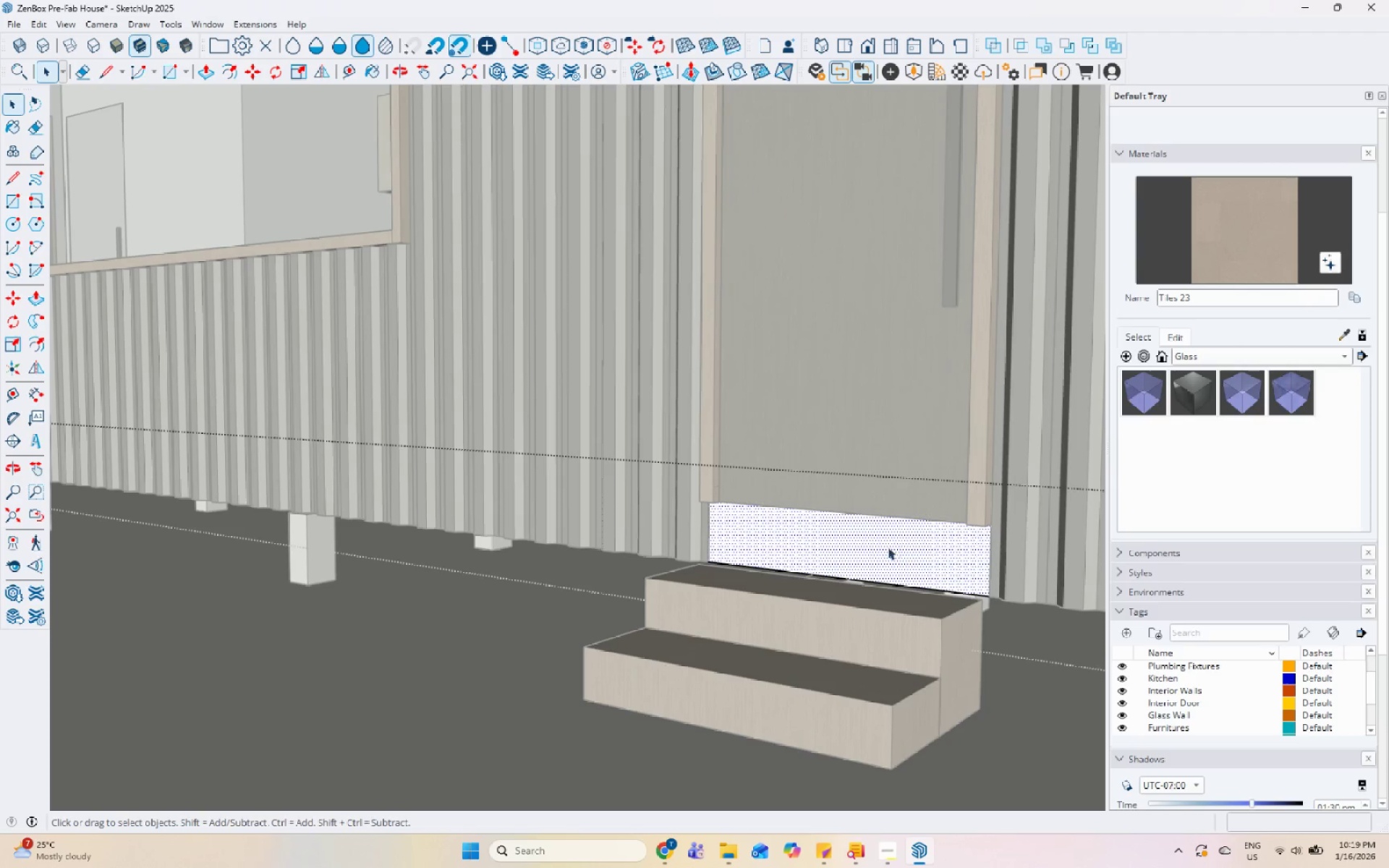 
key(Escape)
 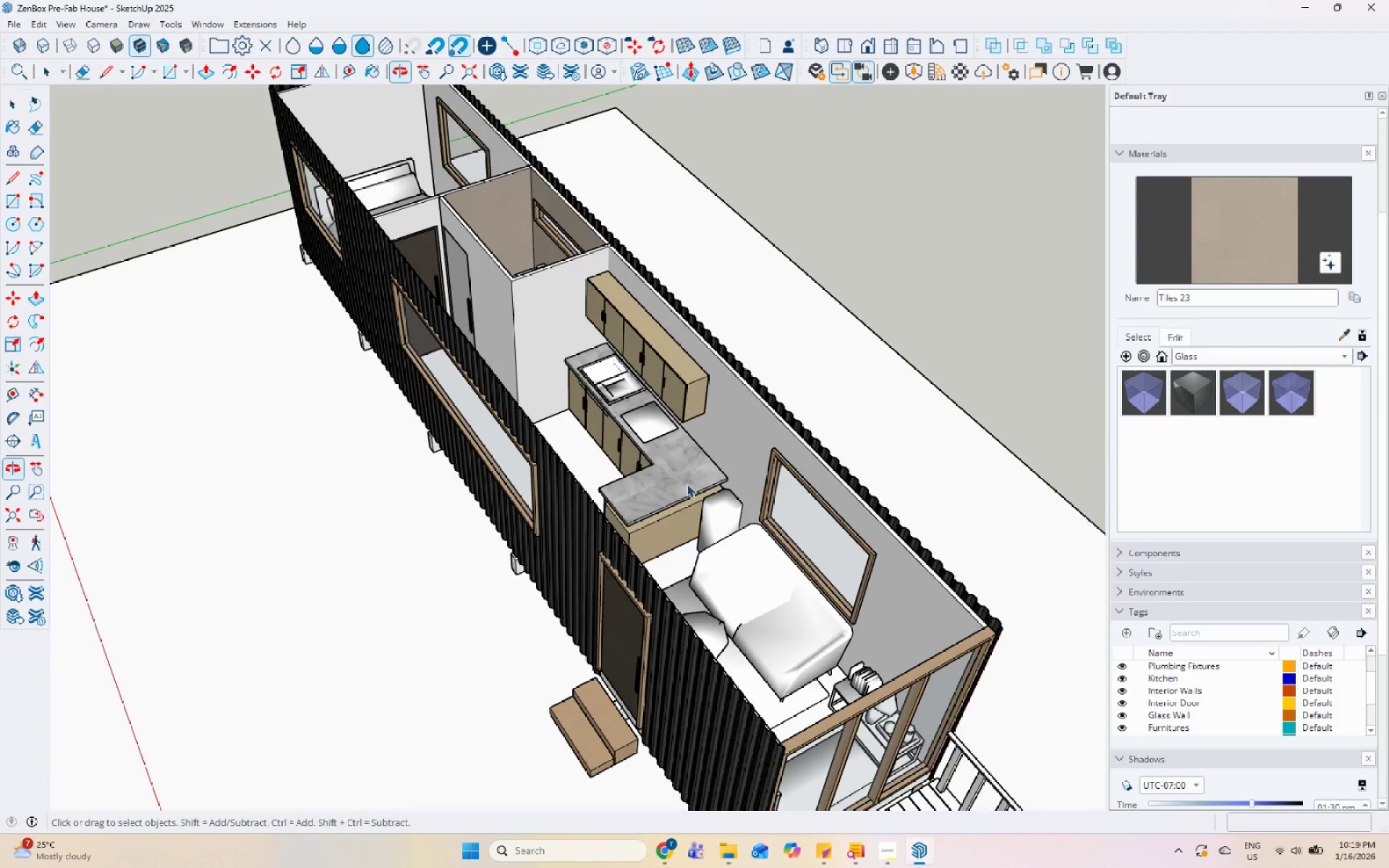 
scroll: coordinate [827, 504], scroll_direction: down, amount: 13.0
 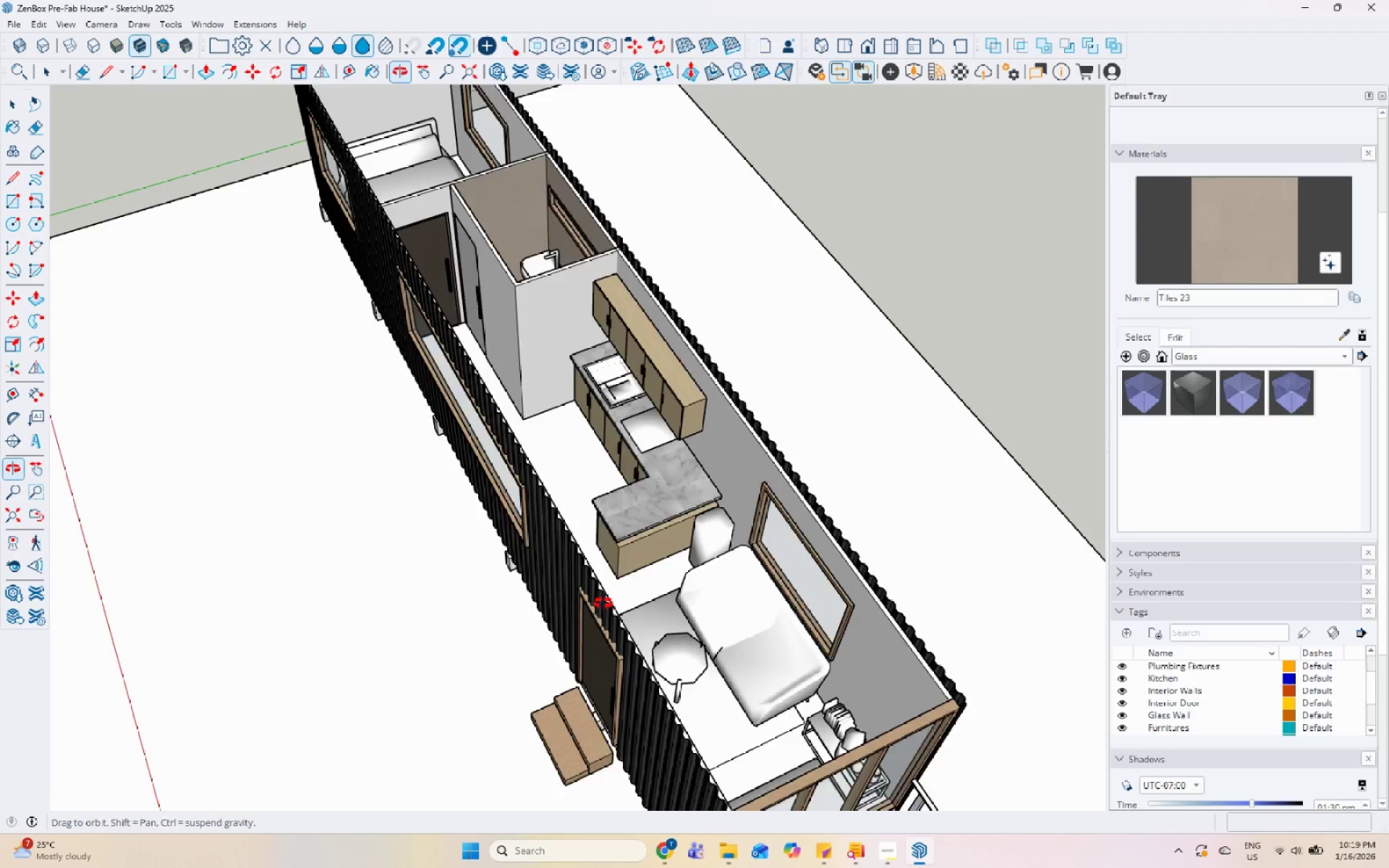 
scroll: coordinate [493, 483], scroll_direction: up, amount: 5.0
 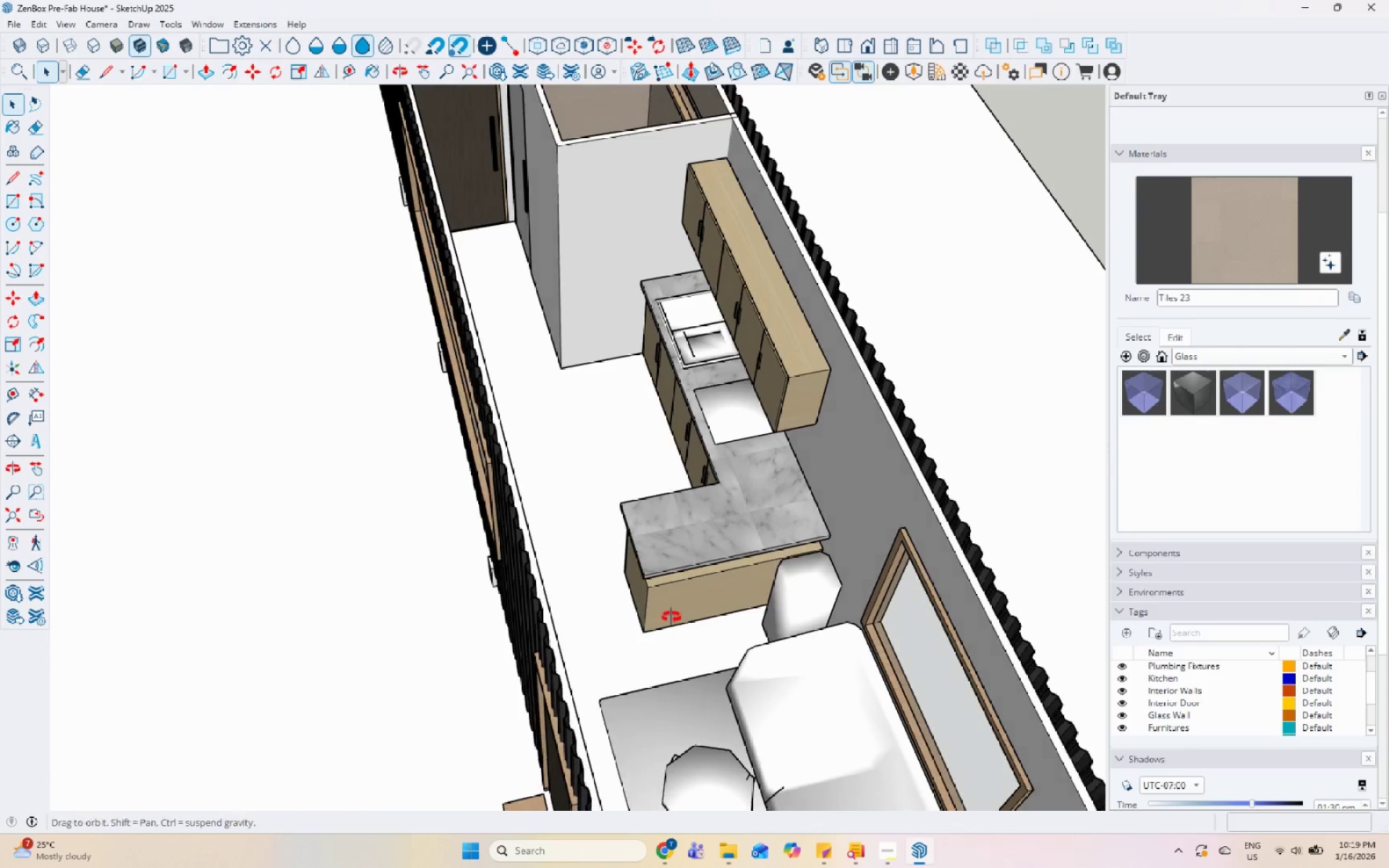 
left_click([551, 433])
 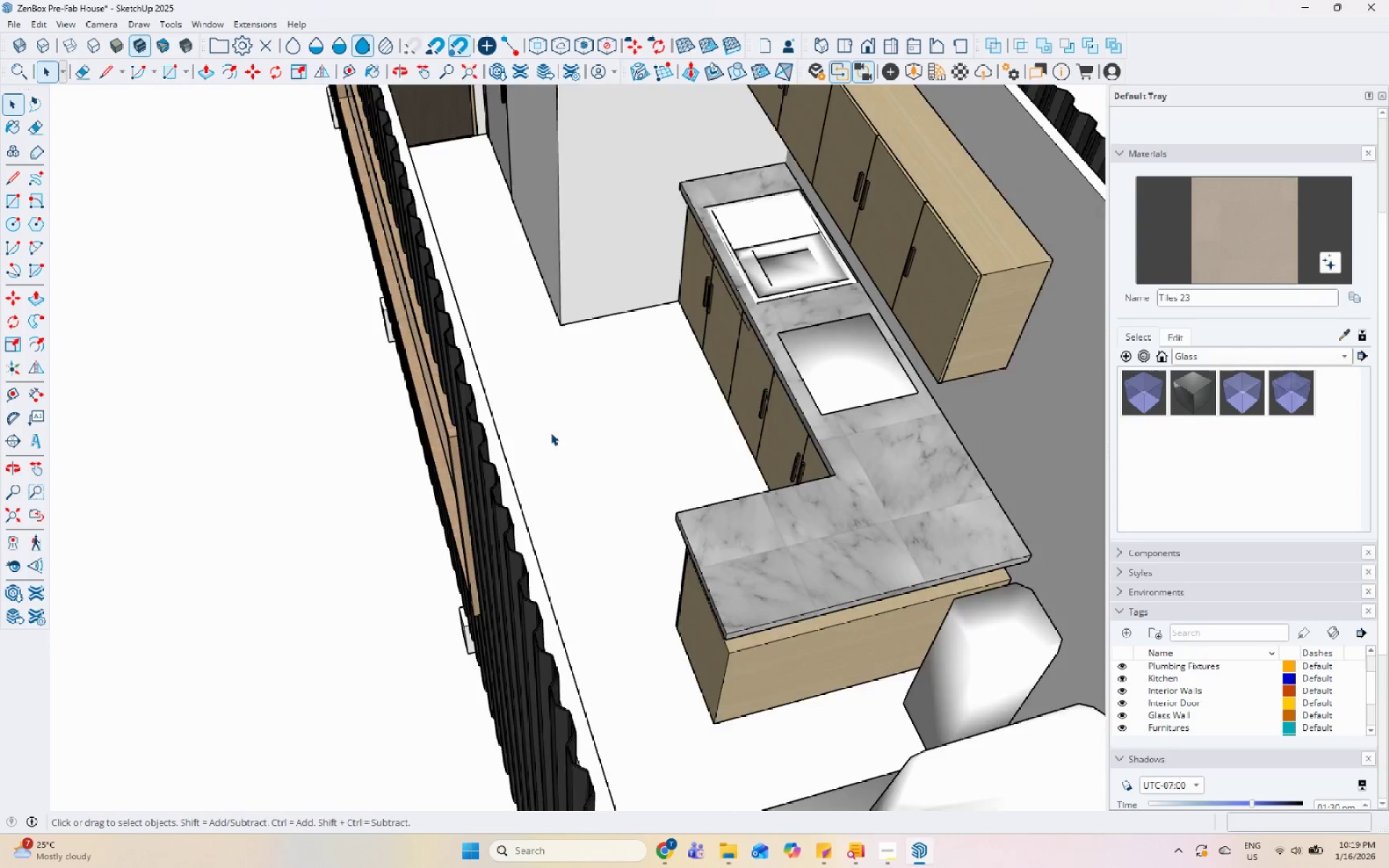 
left_click_drag(start_coordinate=[551, 433], to_coordinate=[555, 431])
 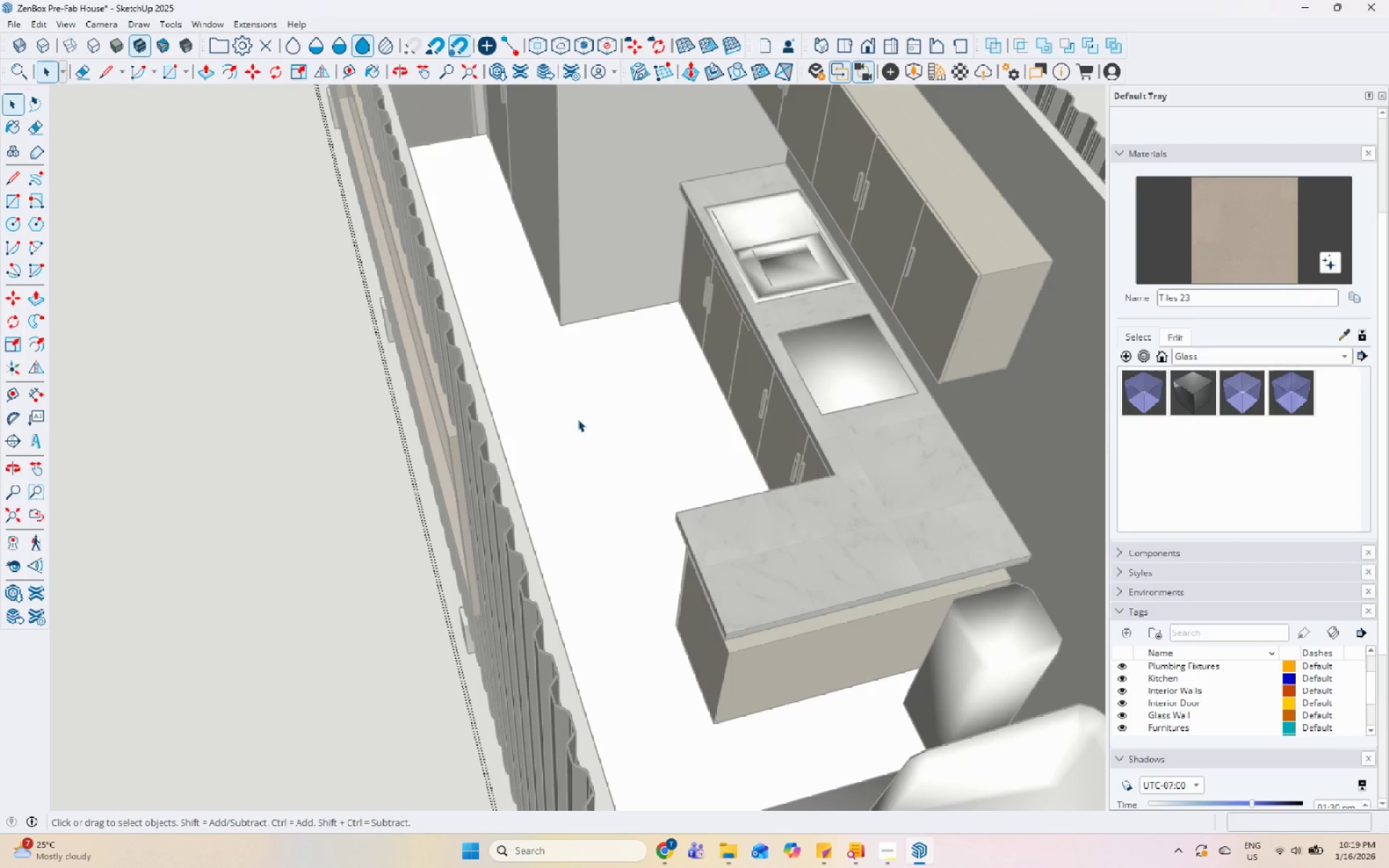 
scroll: coordinate [533, 449], scroll_direction: up, amount: 4.0
 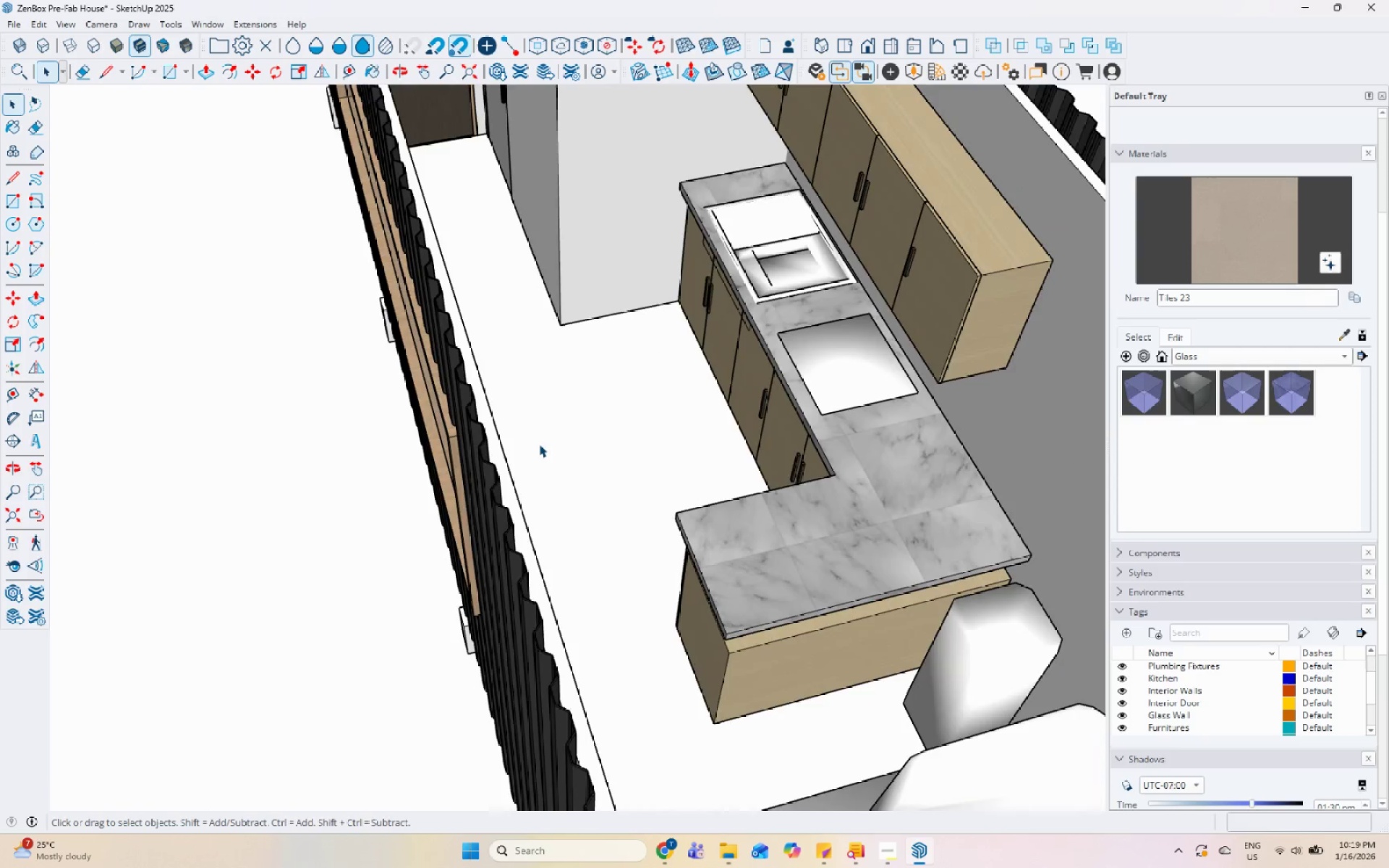 
triple_click([579, 418])
 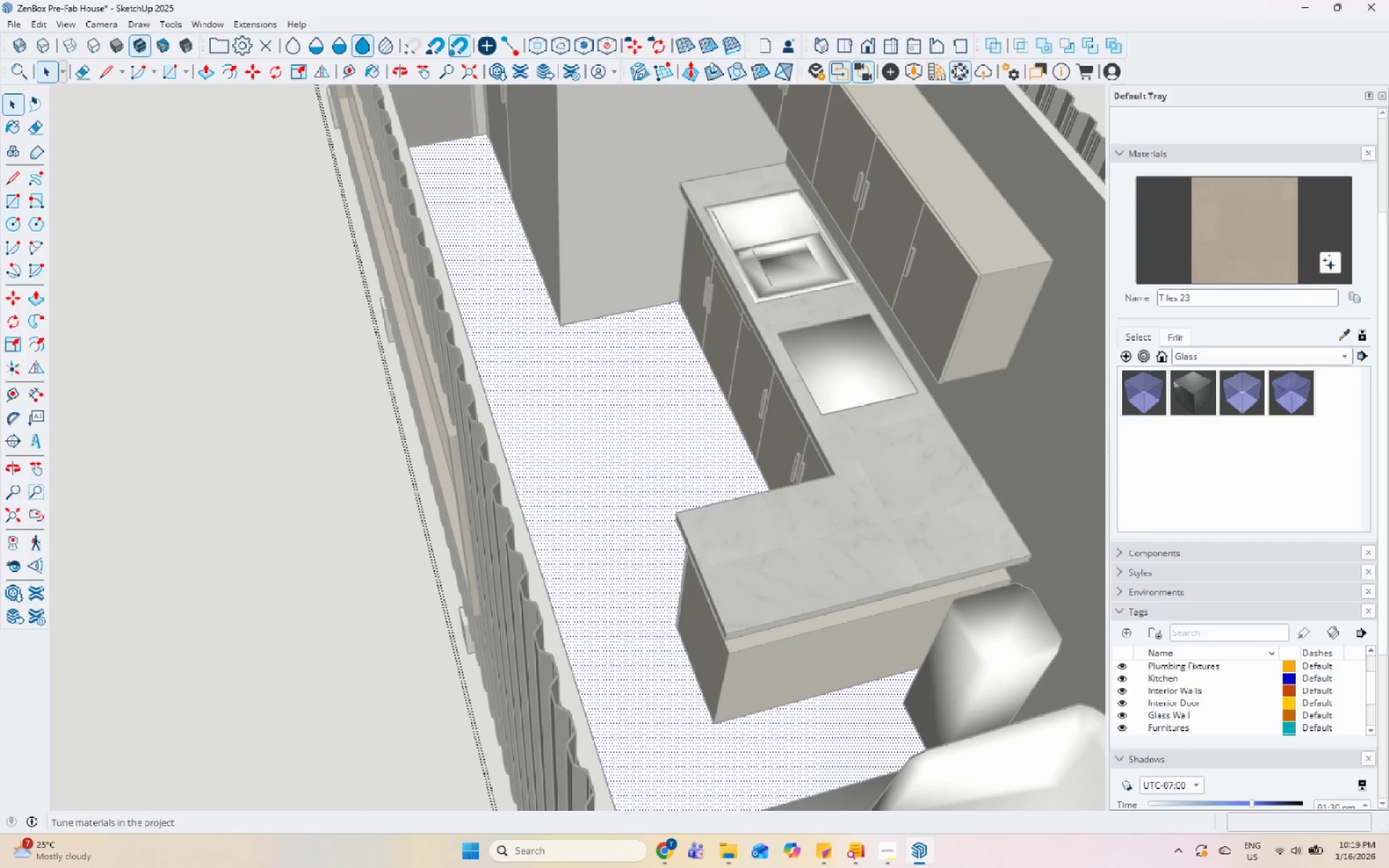 
left_click([936, 69])
 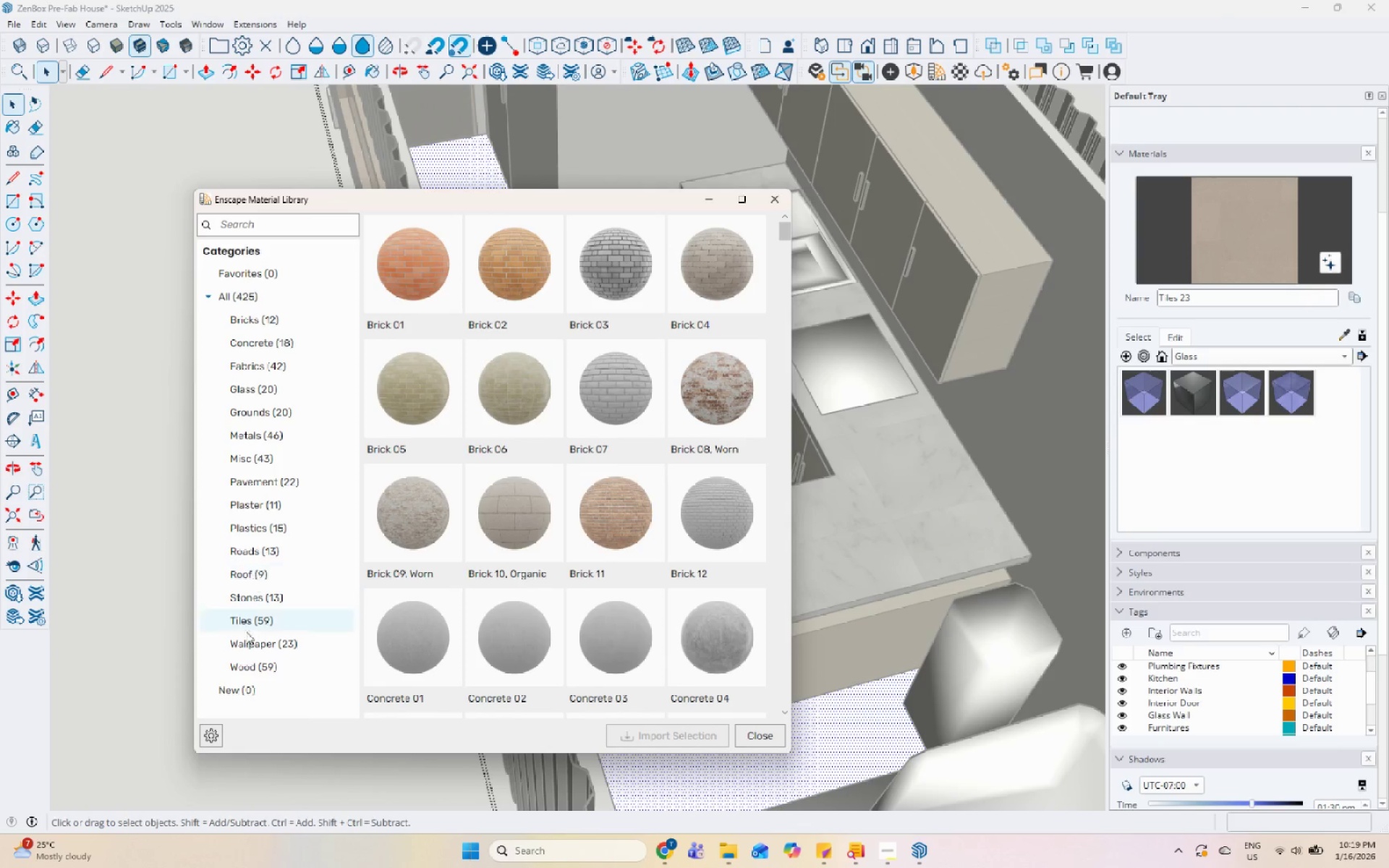 
left_click([266, 666])
 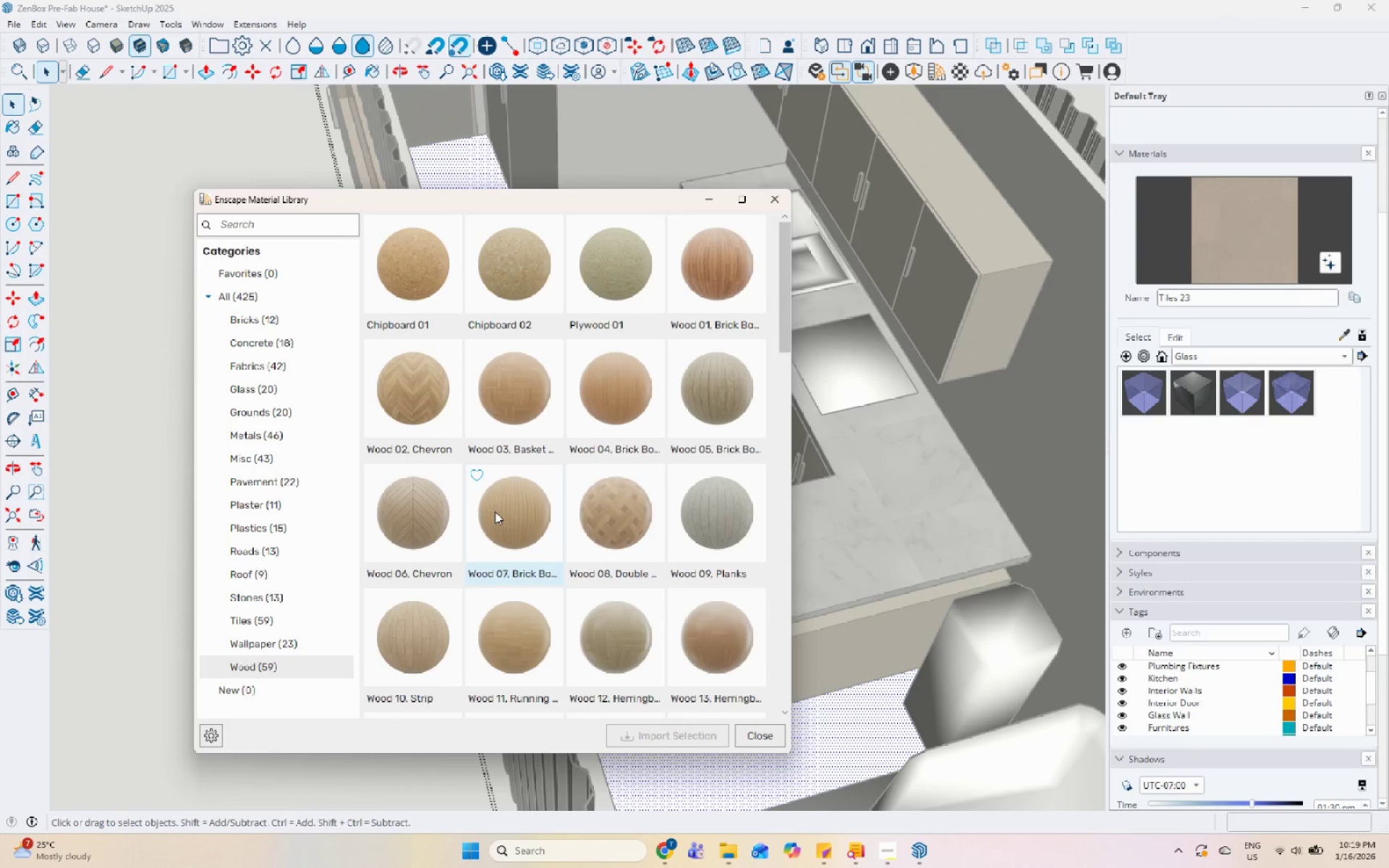 
scroll: coordinate [553, 479], scroll_direction: up, amount: 3.0
 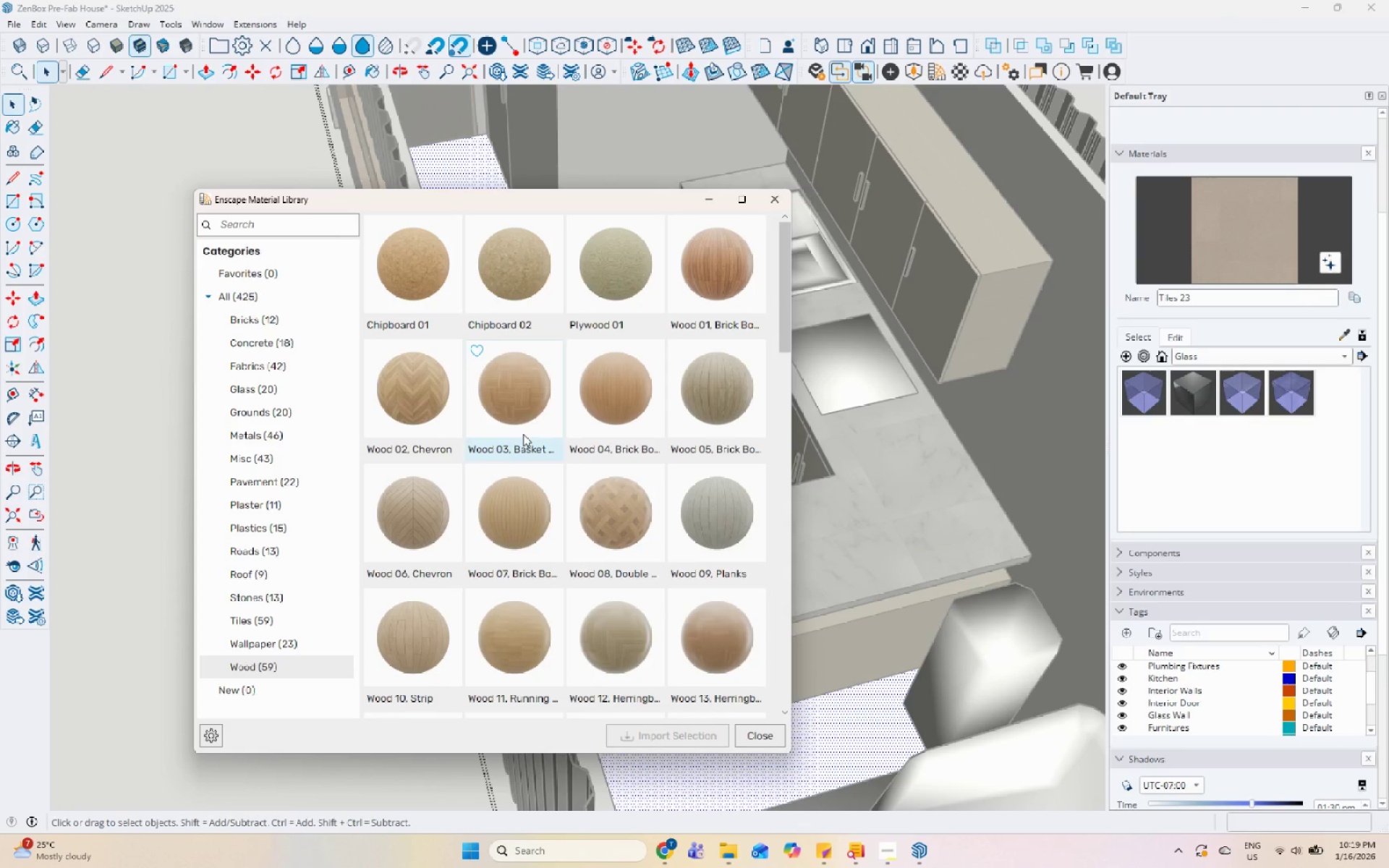 
left_click([400, 424])
 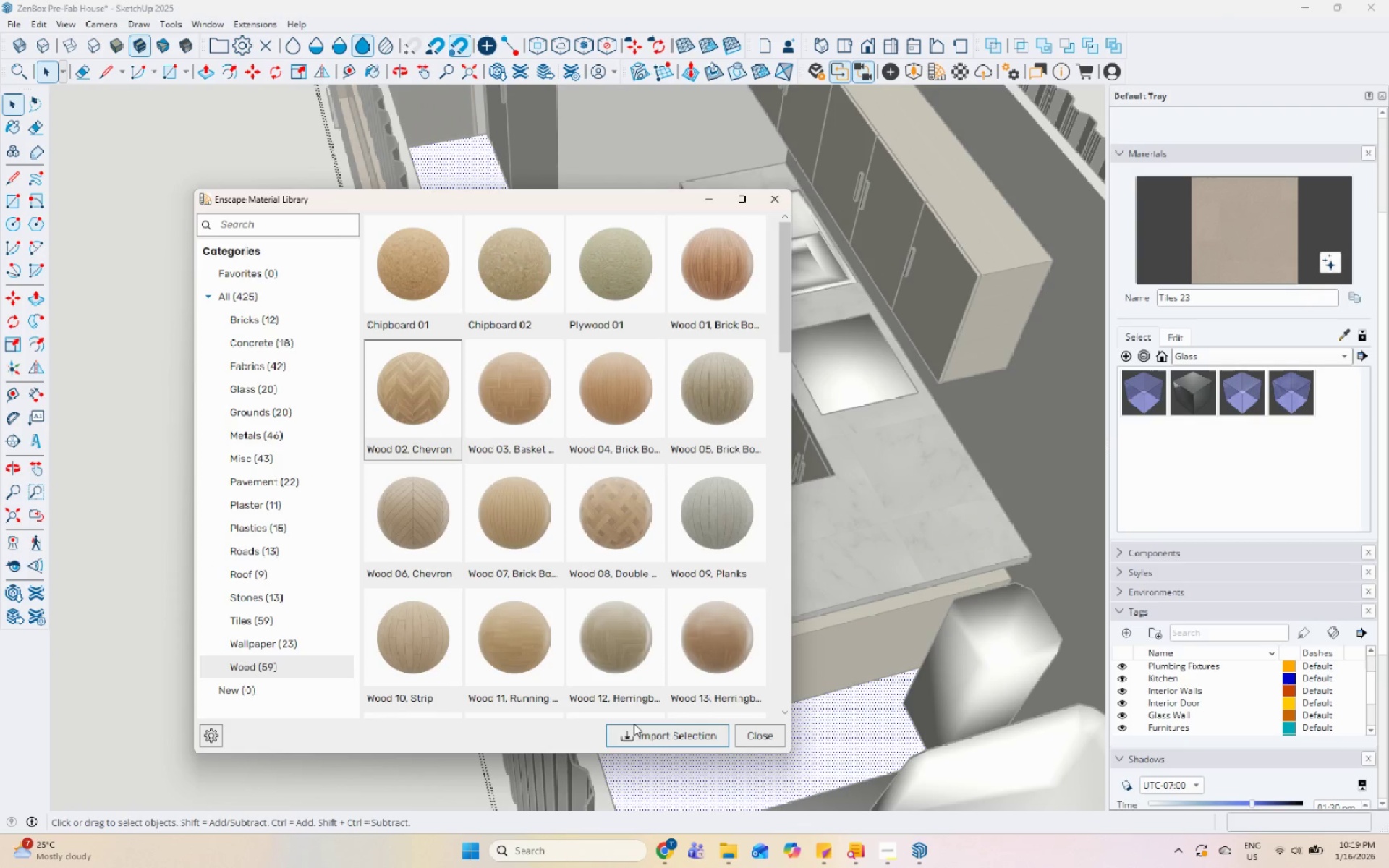 
left_click([440, 542])
 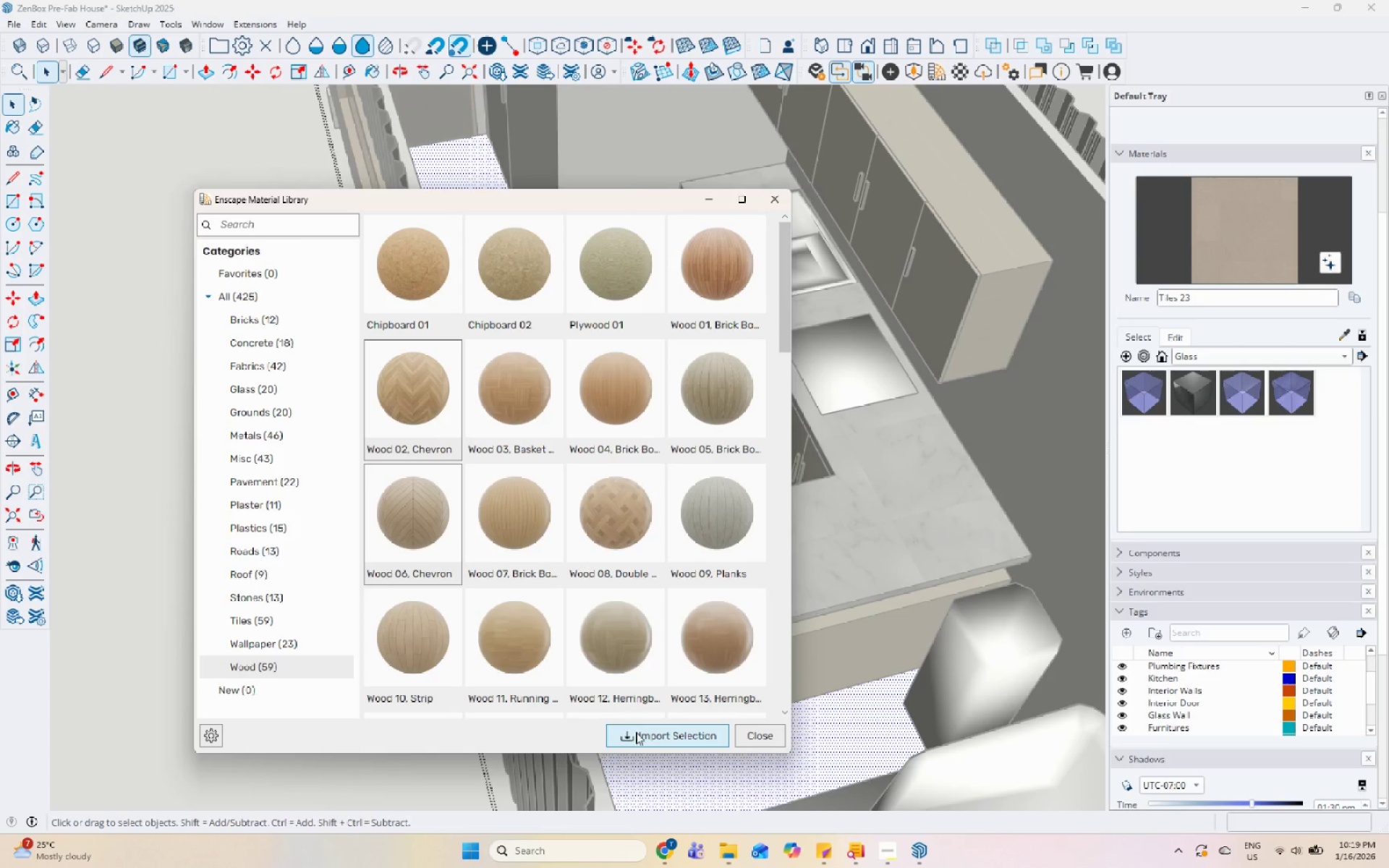 
left_click([640, 733])
 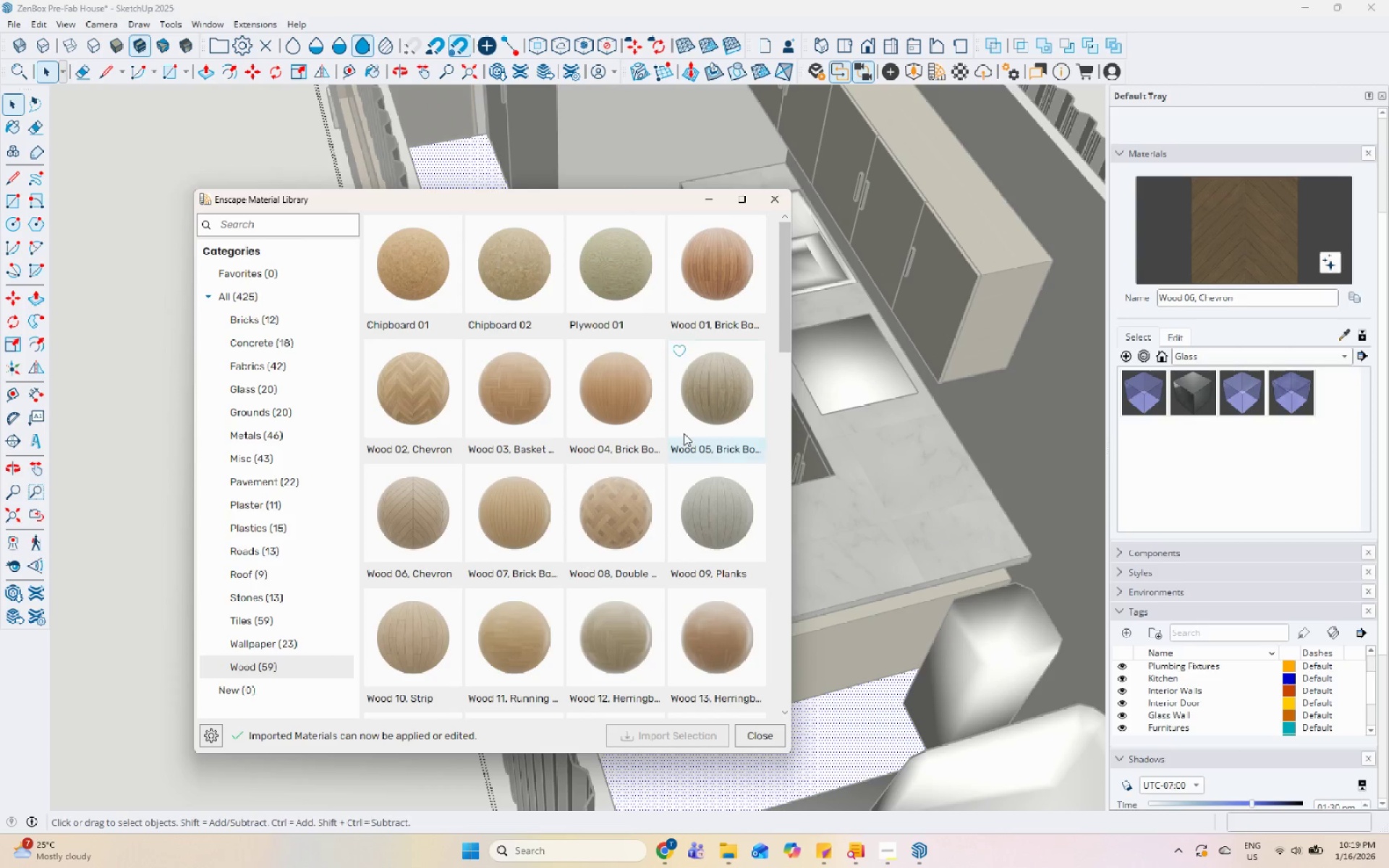 
left_click([758, 736])